 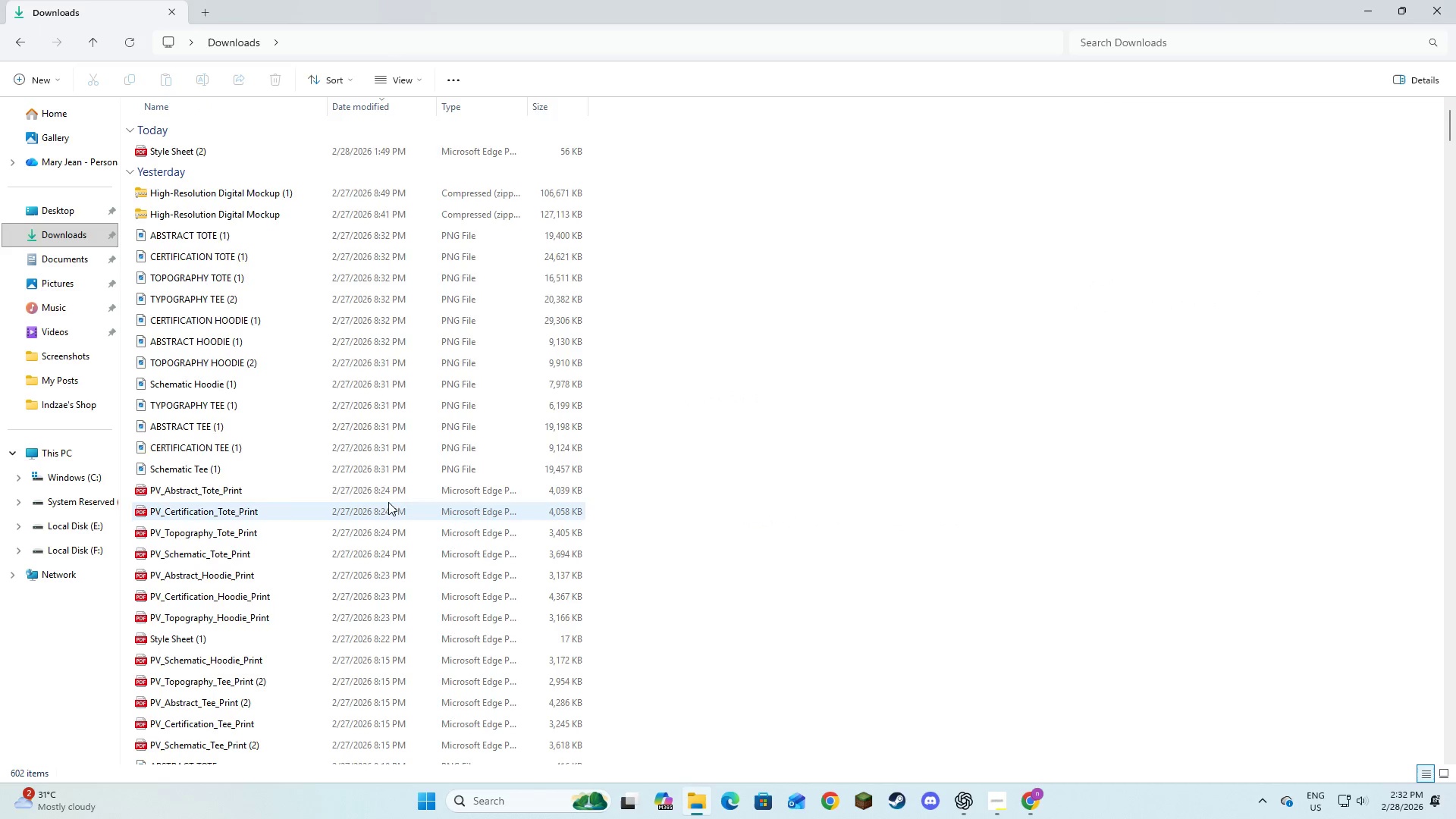 
key(Alt+Tab)
 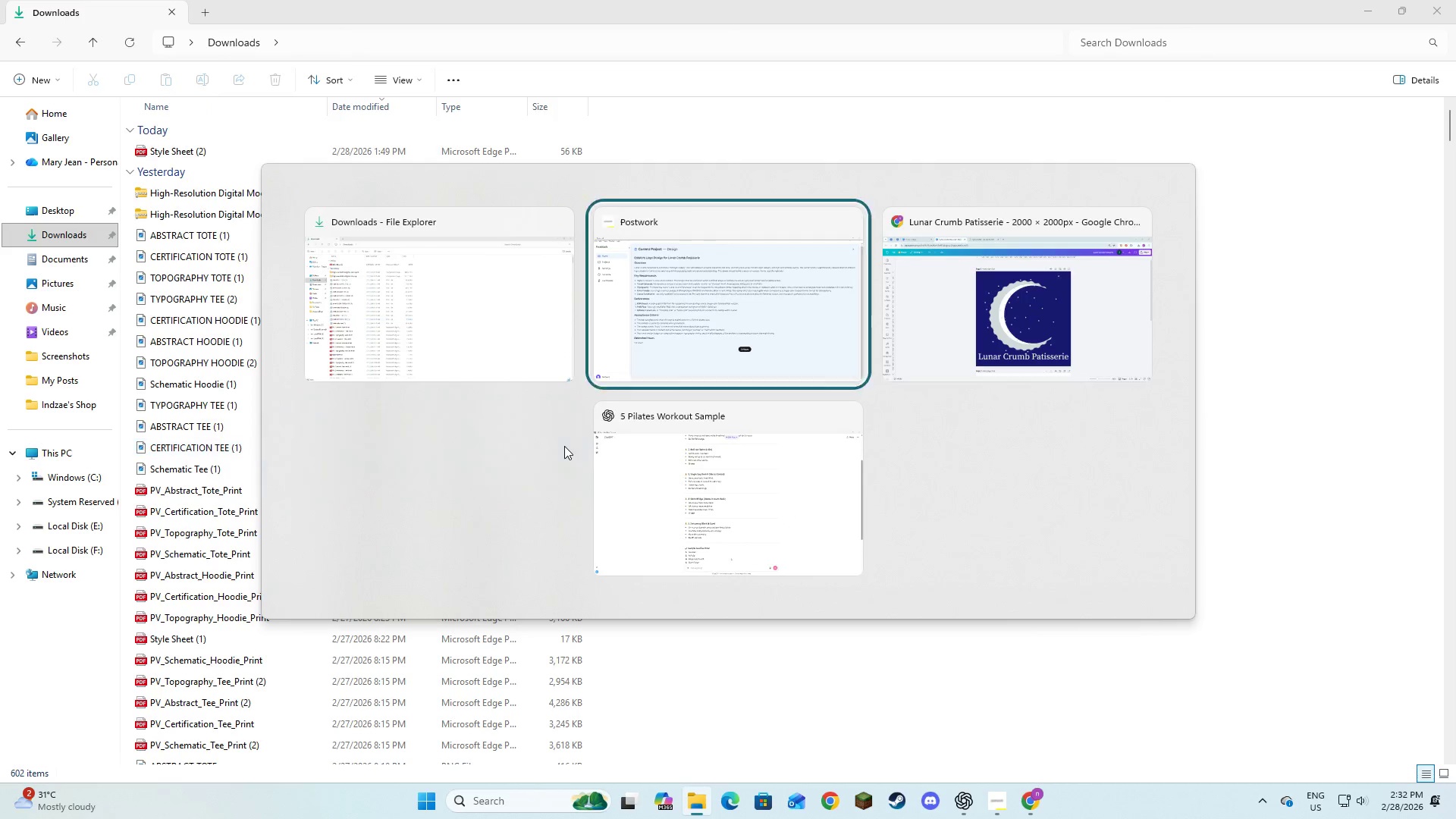 
key(Alt+Tab)
 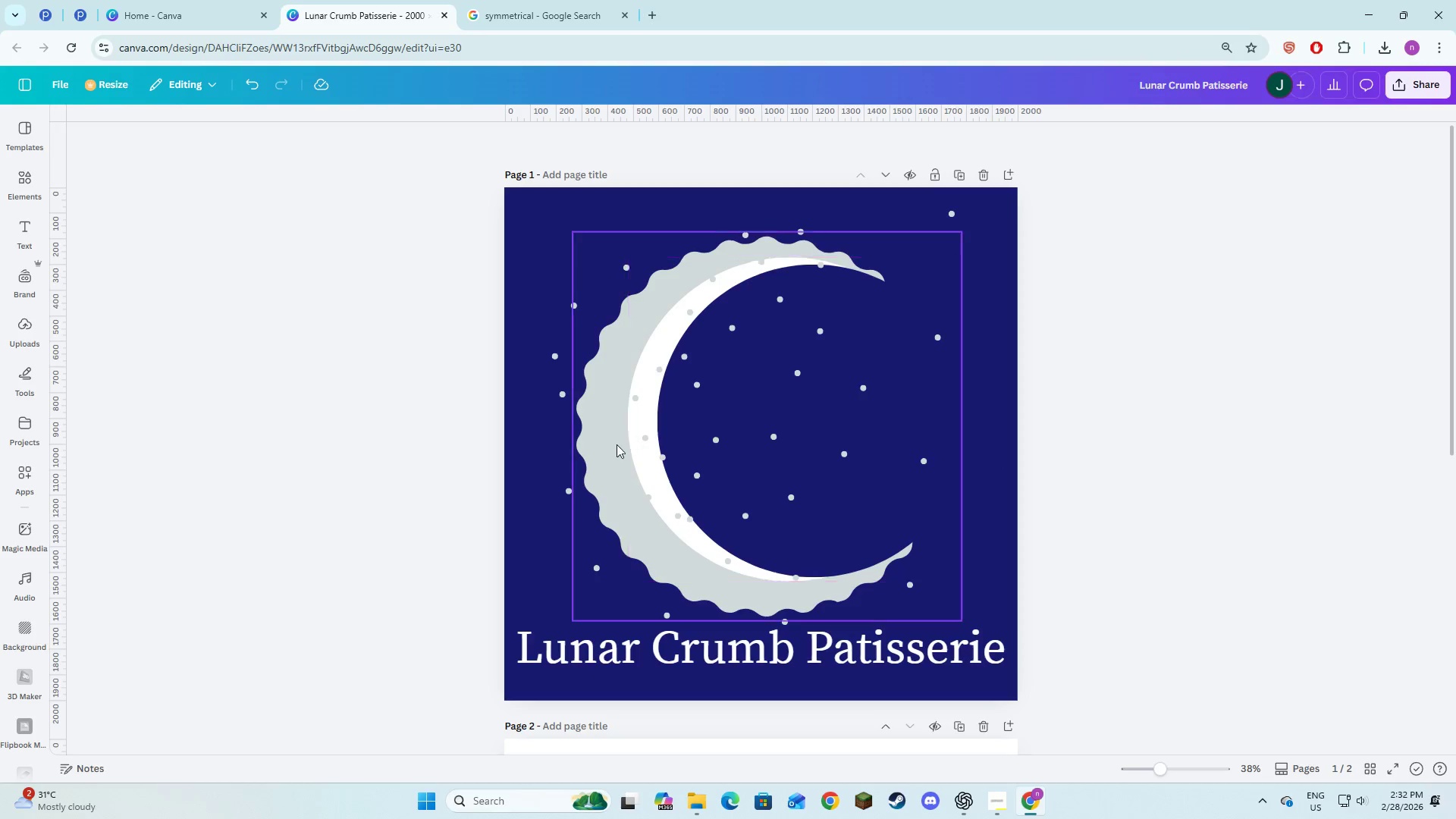 
left_click([613, 447])
 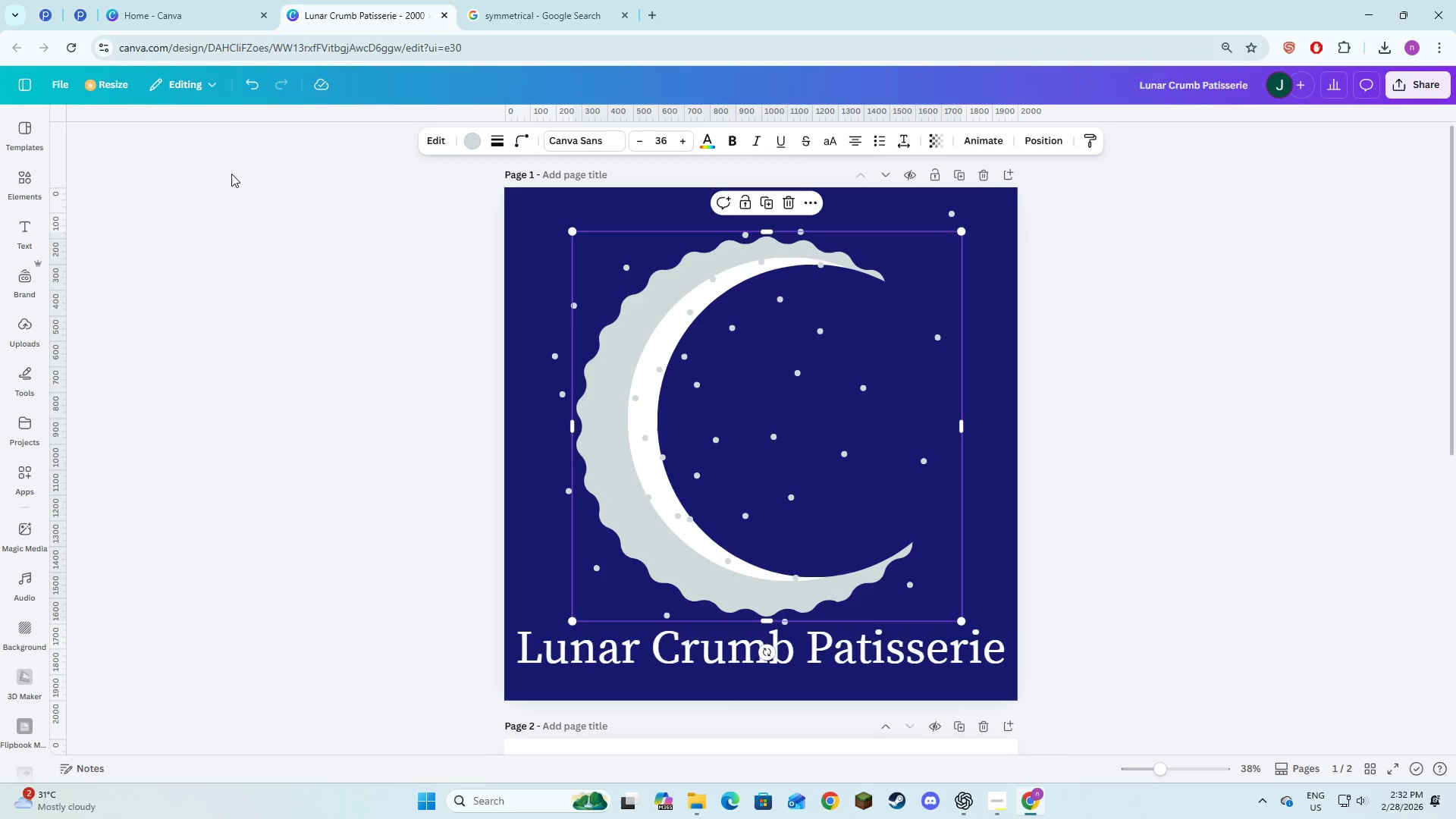 
left_click([20, 177])
 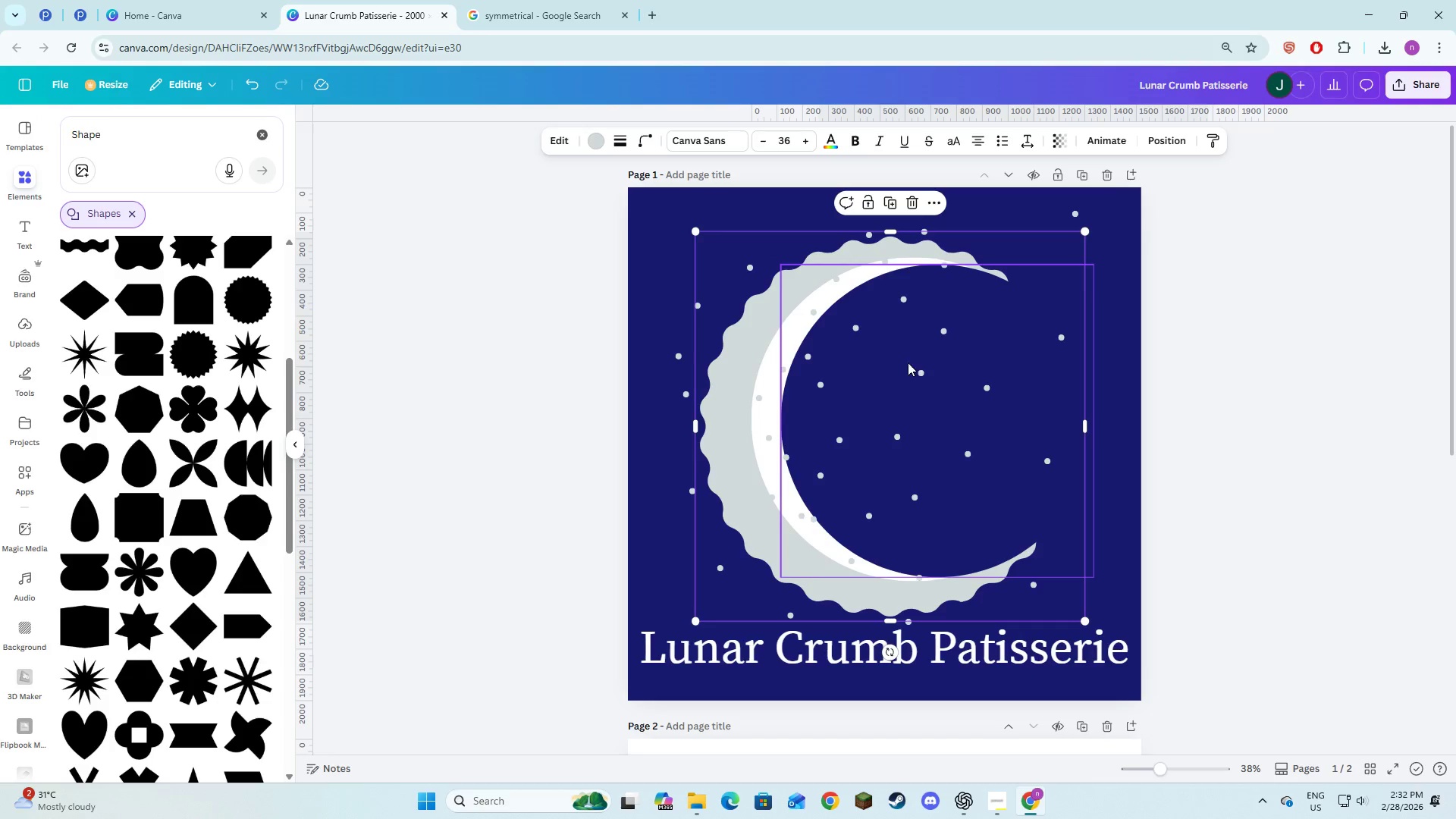 
wait(5.08)
 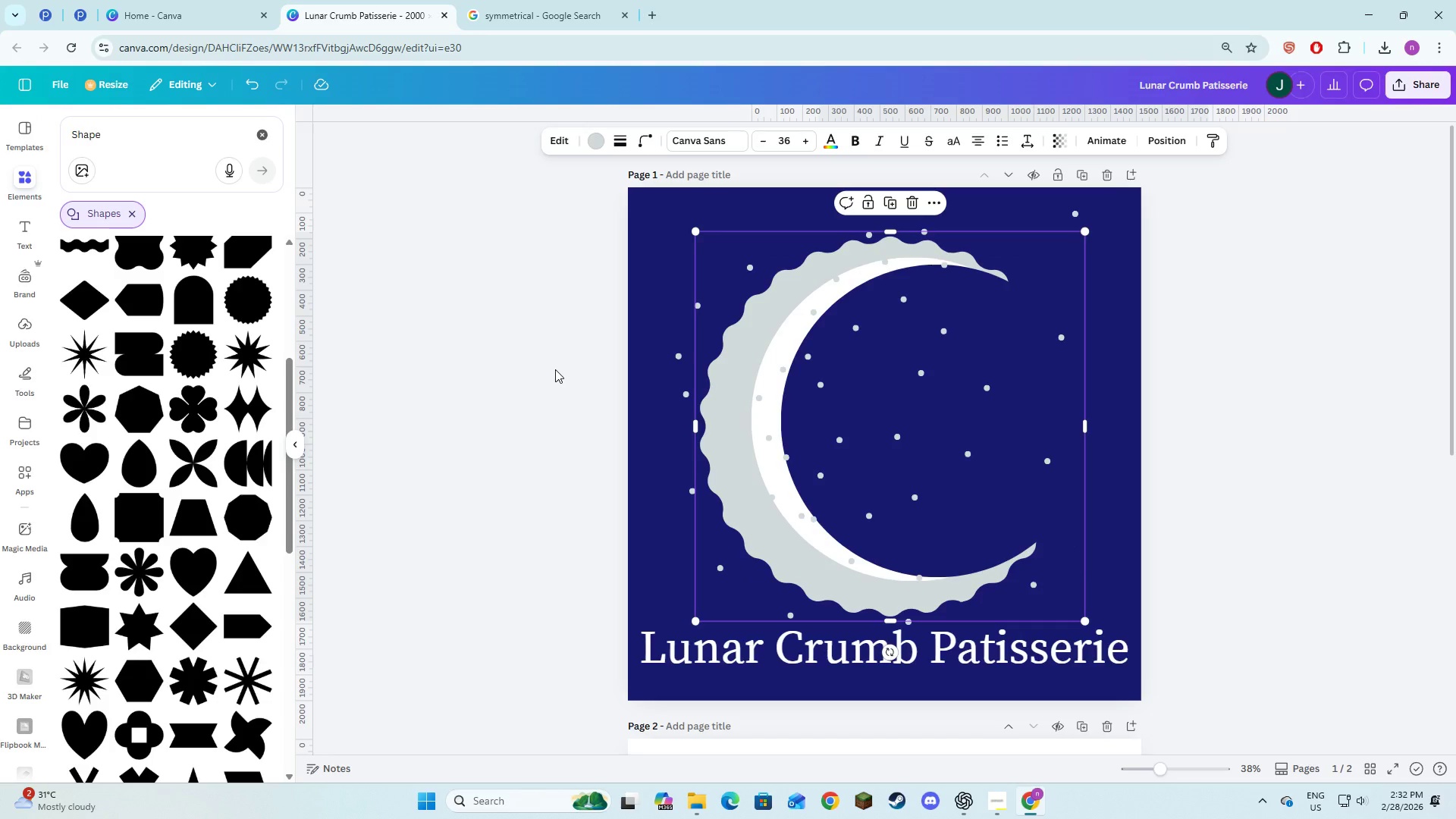 
left_click([767, 452])
 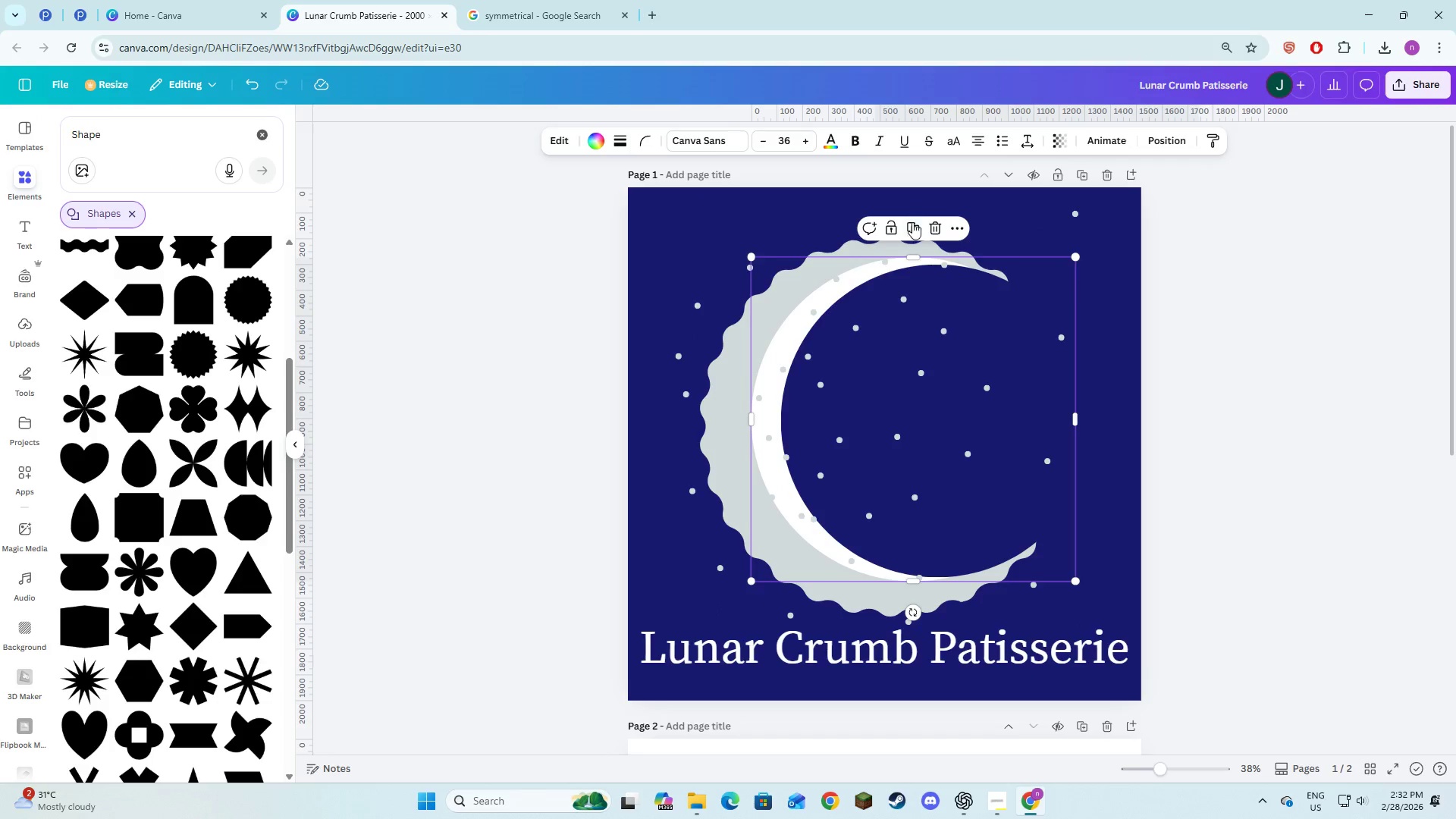 
left_click_drag(start_coordinate=[858, 425], to_coordinate=[820, 400])
 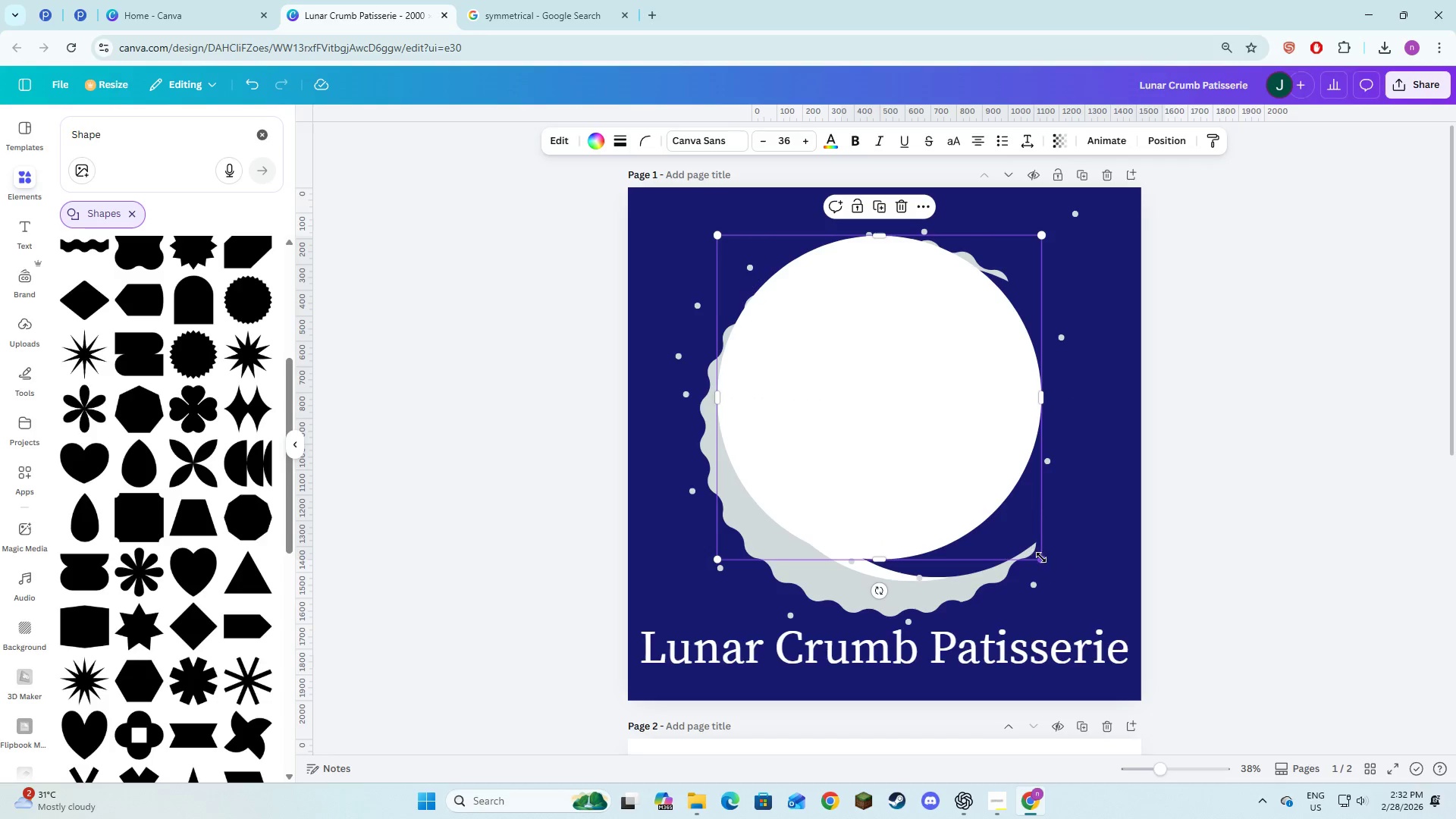 
left_click_drag(start_coordinate=[1041, 557], to_coordinate=[1072, 642])
 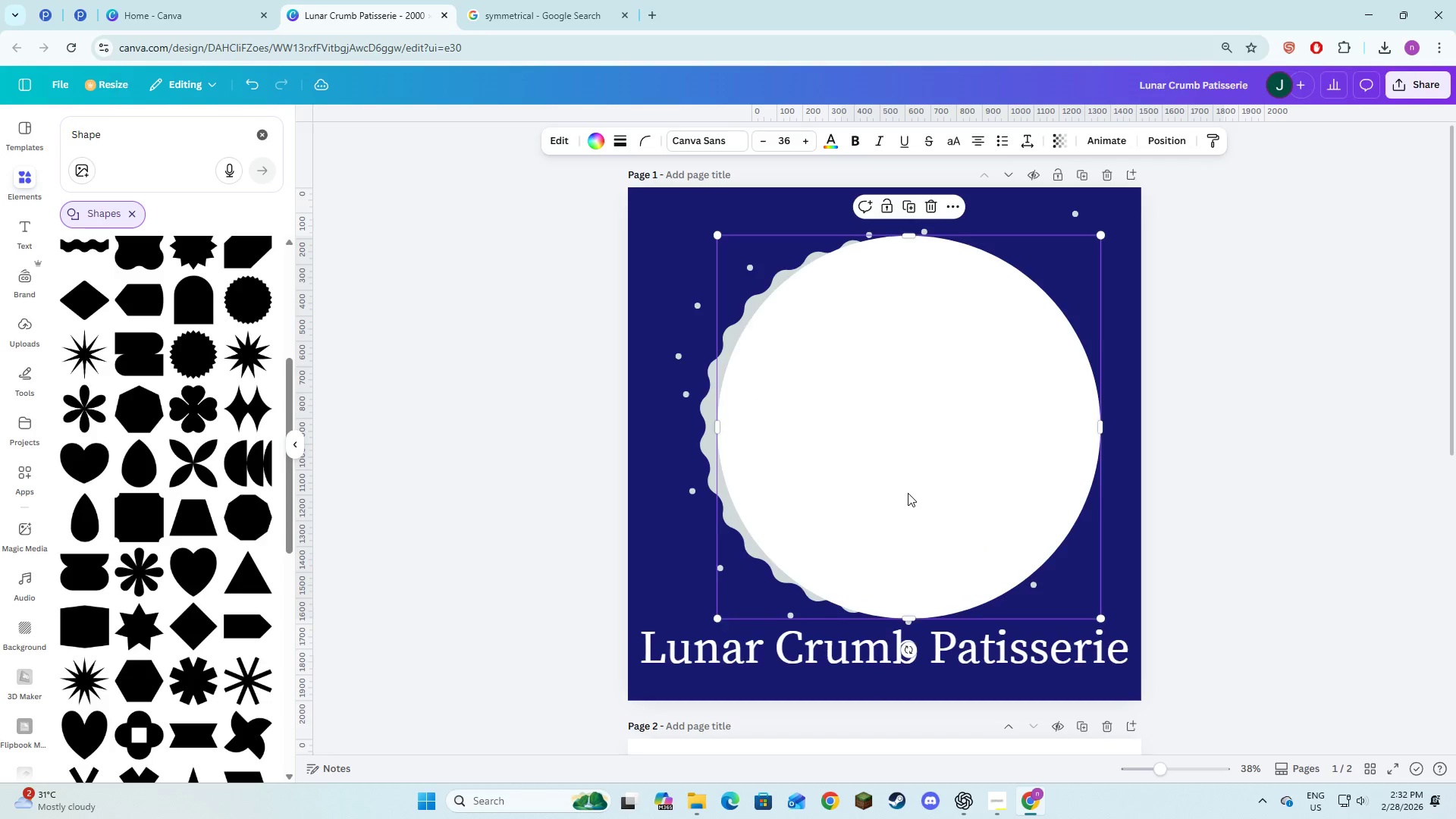 
left_click_drag(start_coordinate=[909, 493], to_coordinate=[891, 493])
 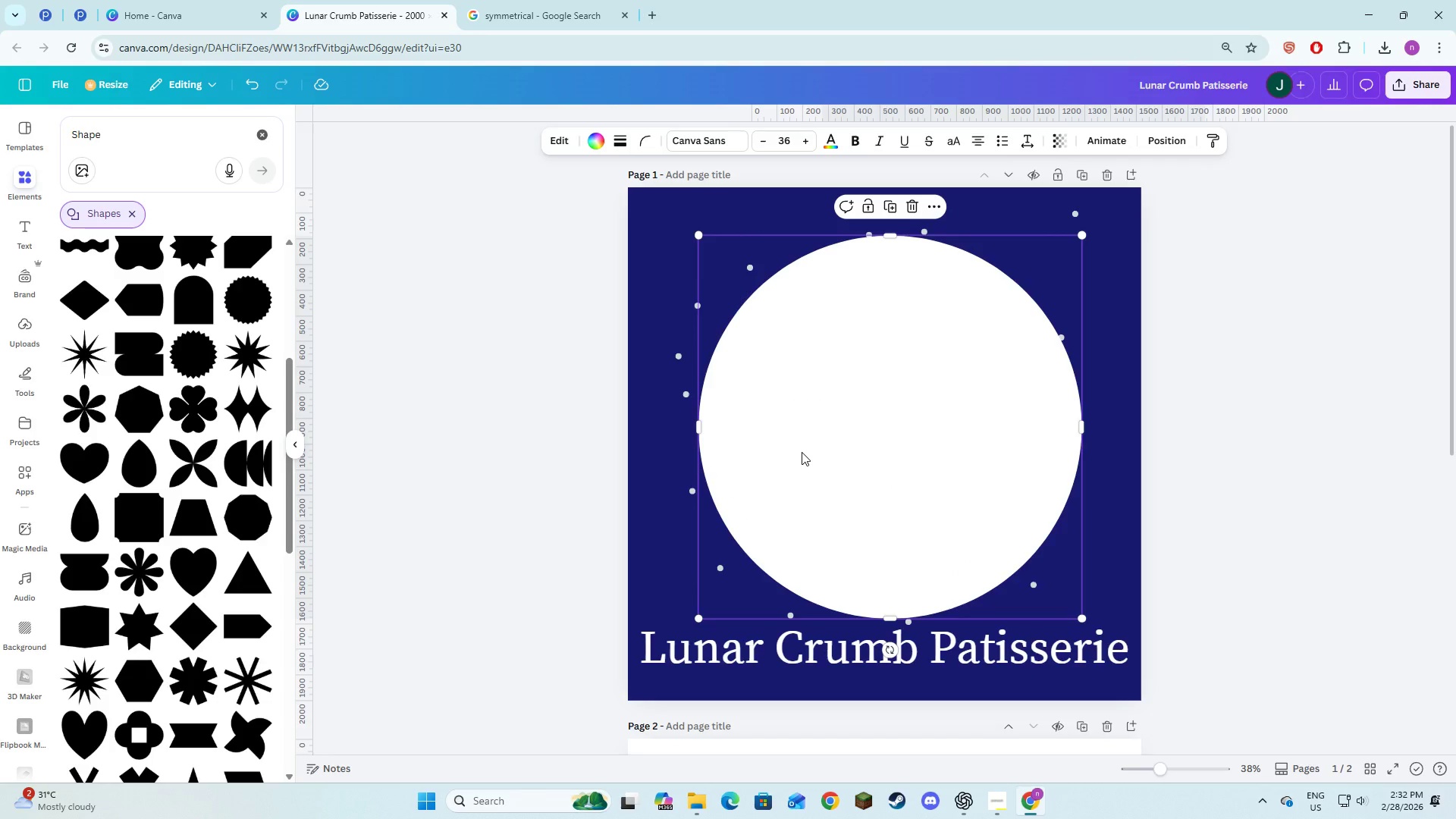 
right_click([804, 448])
 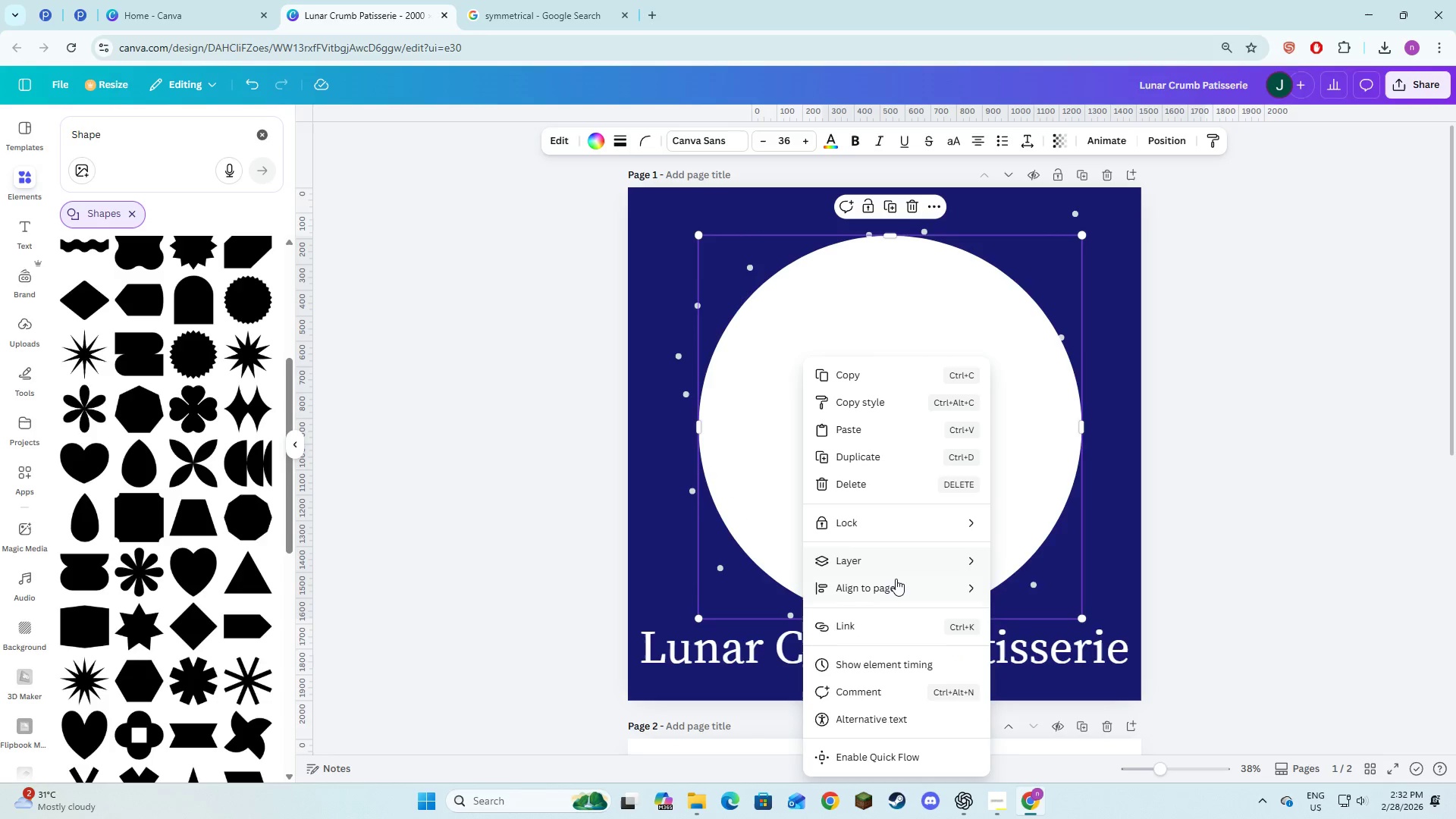 
left_click([905, 559])
 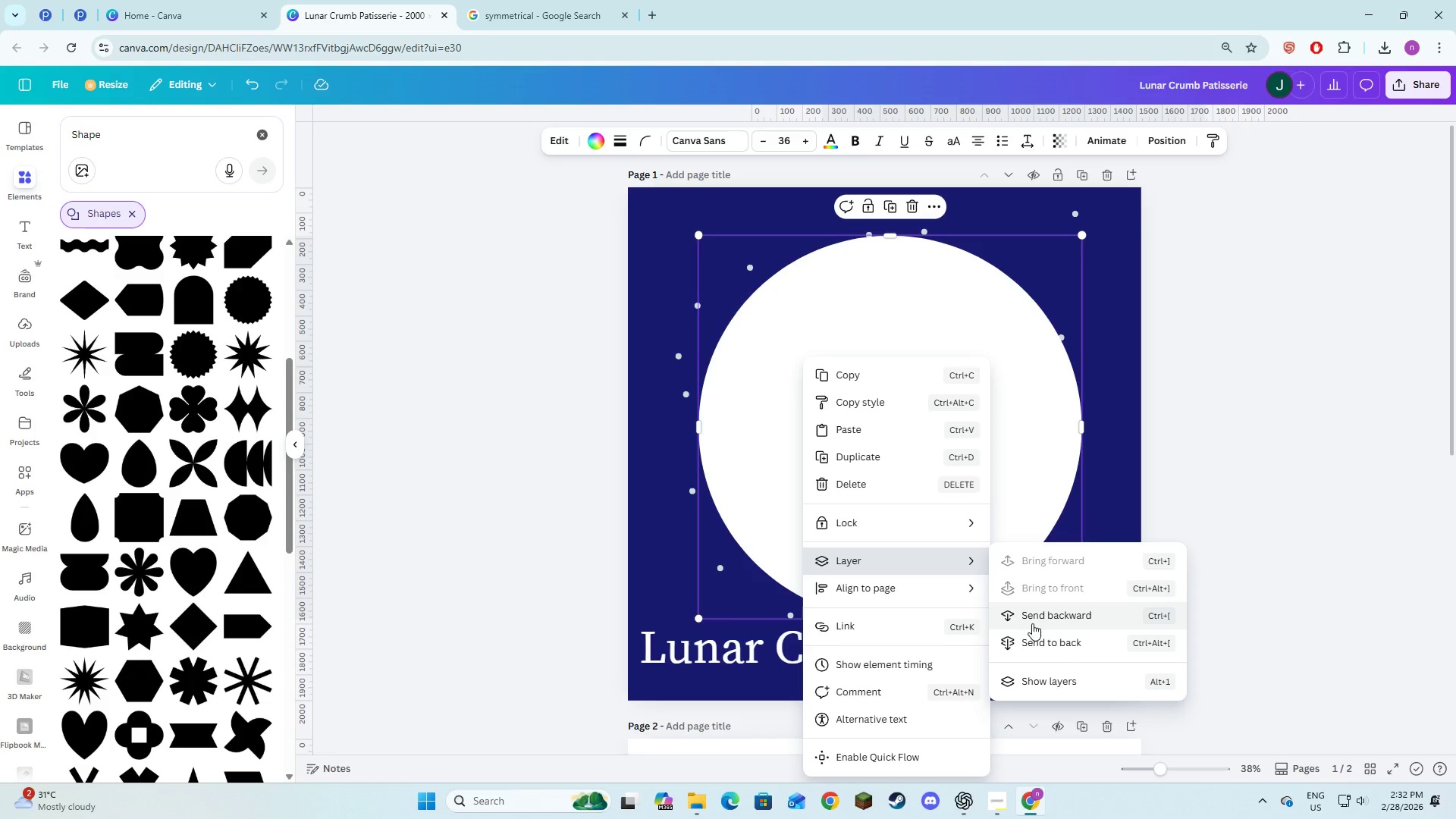 
left_click([1030, 635])
 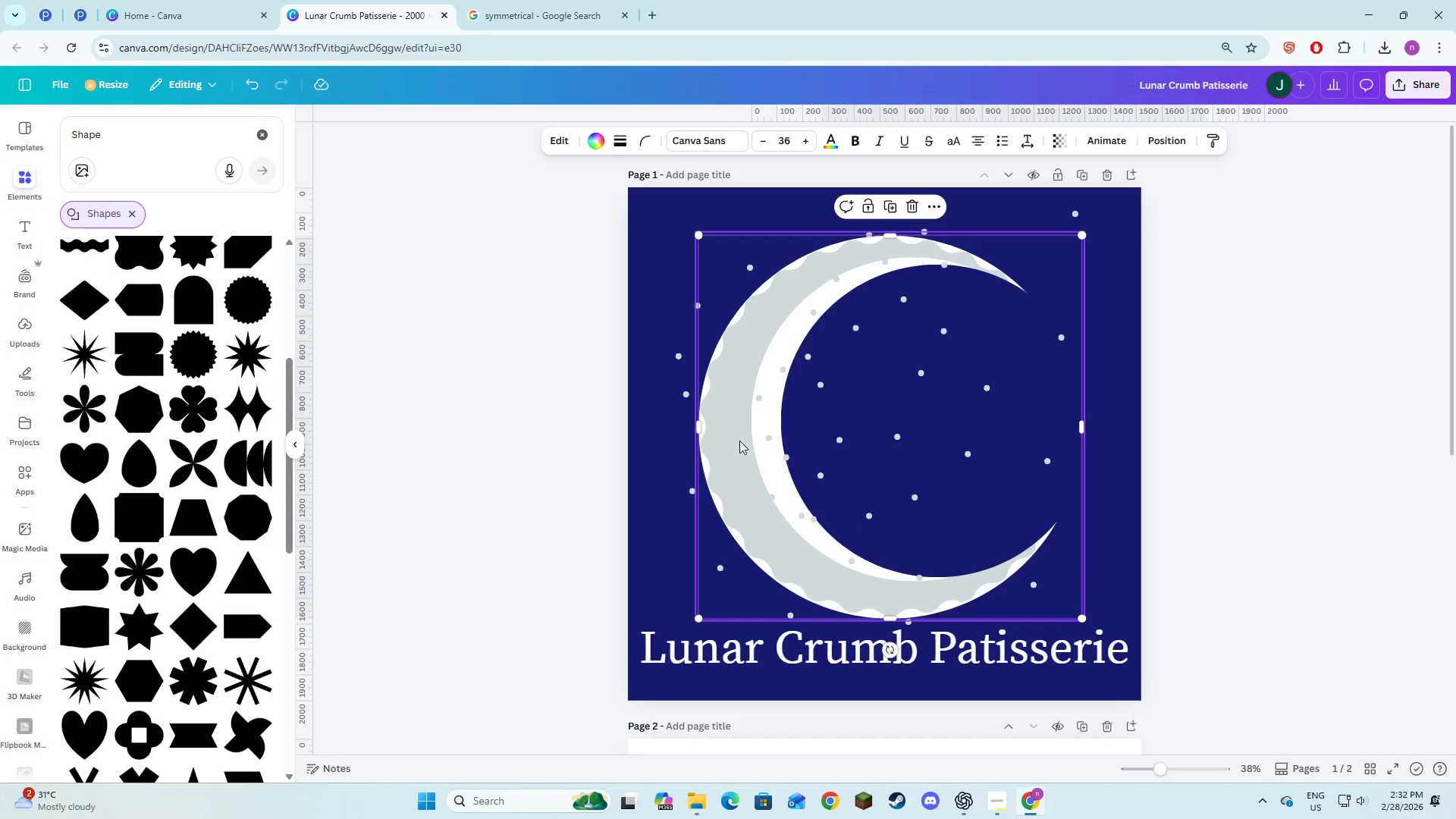 
left_click([734, 441])
 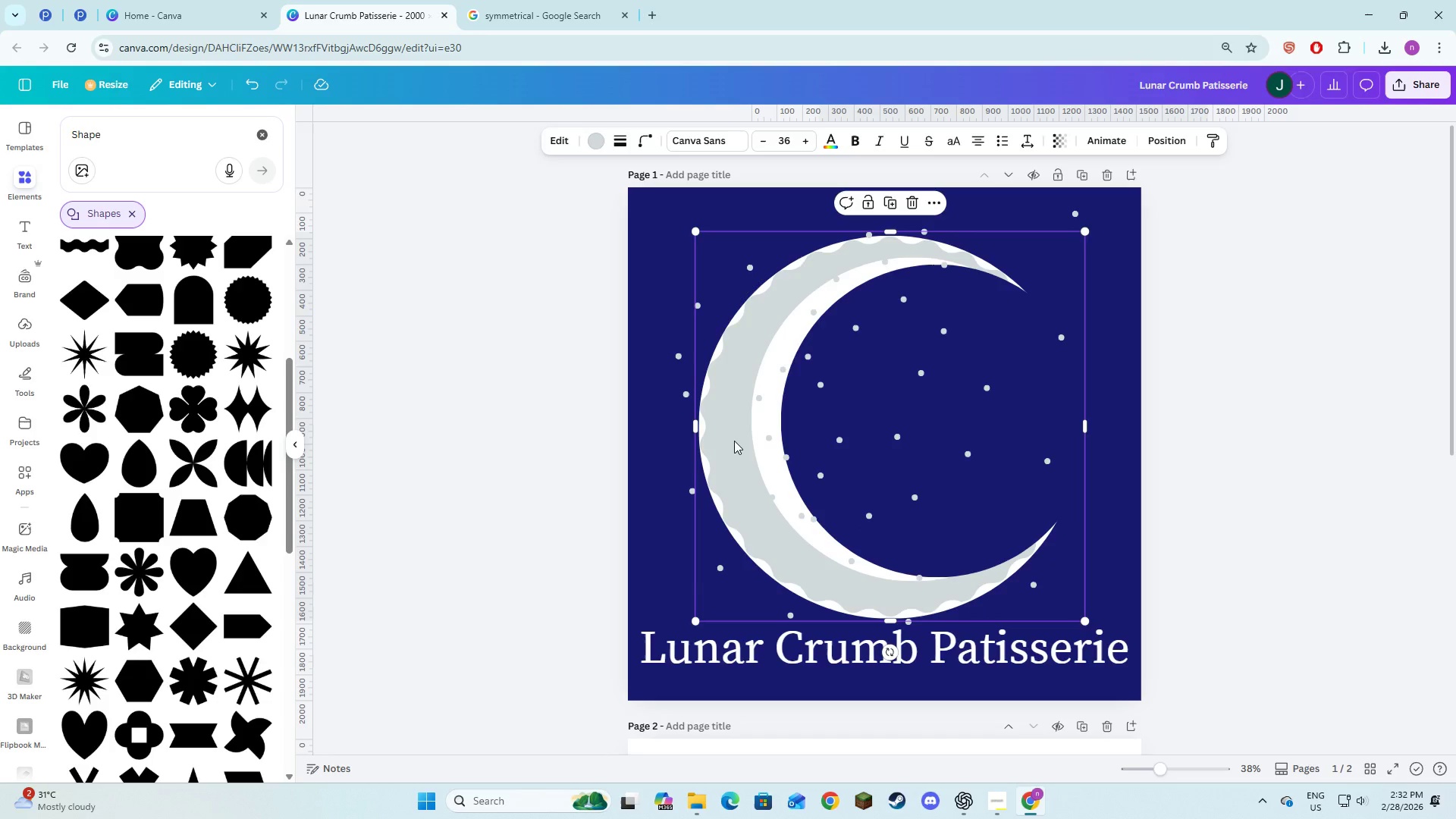 
key(Backspace)
 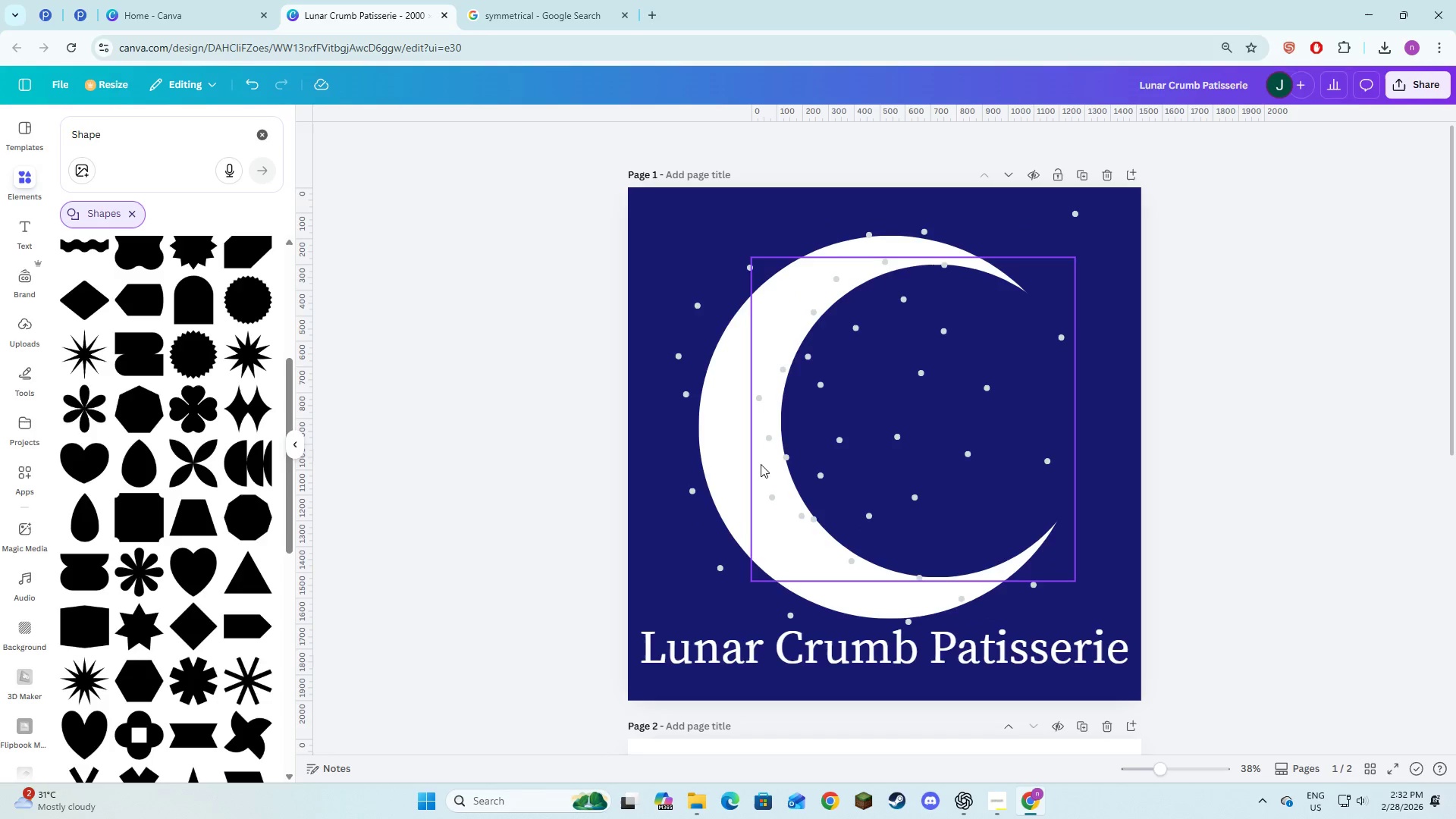 
left_click([777, 464])
 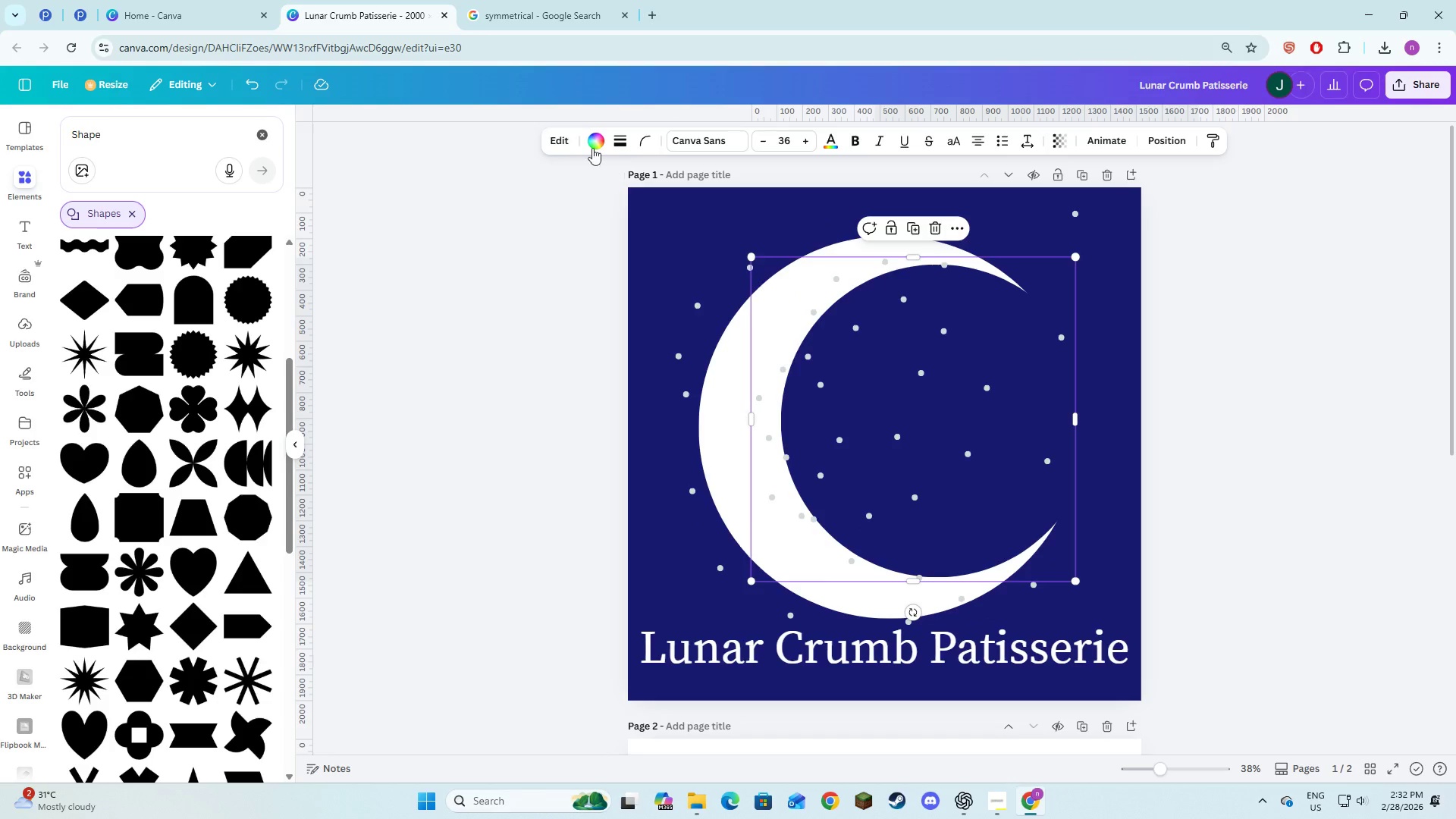 
left_click([592, 136])
 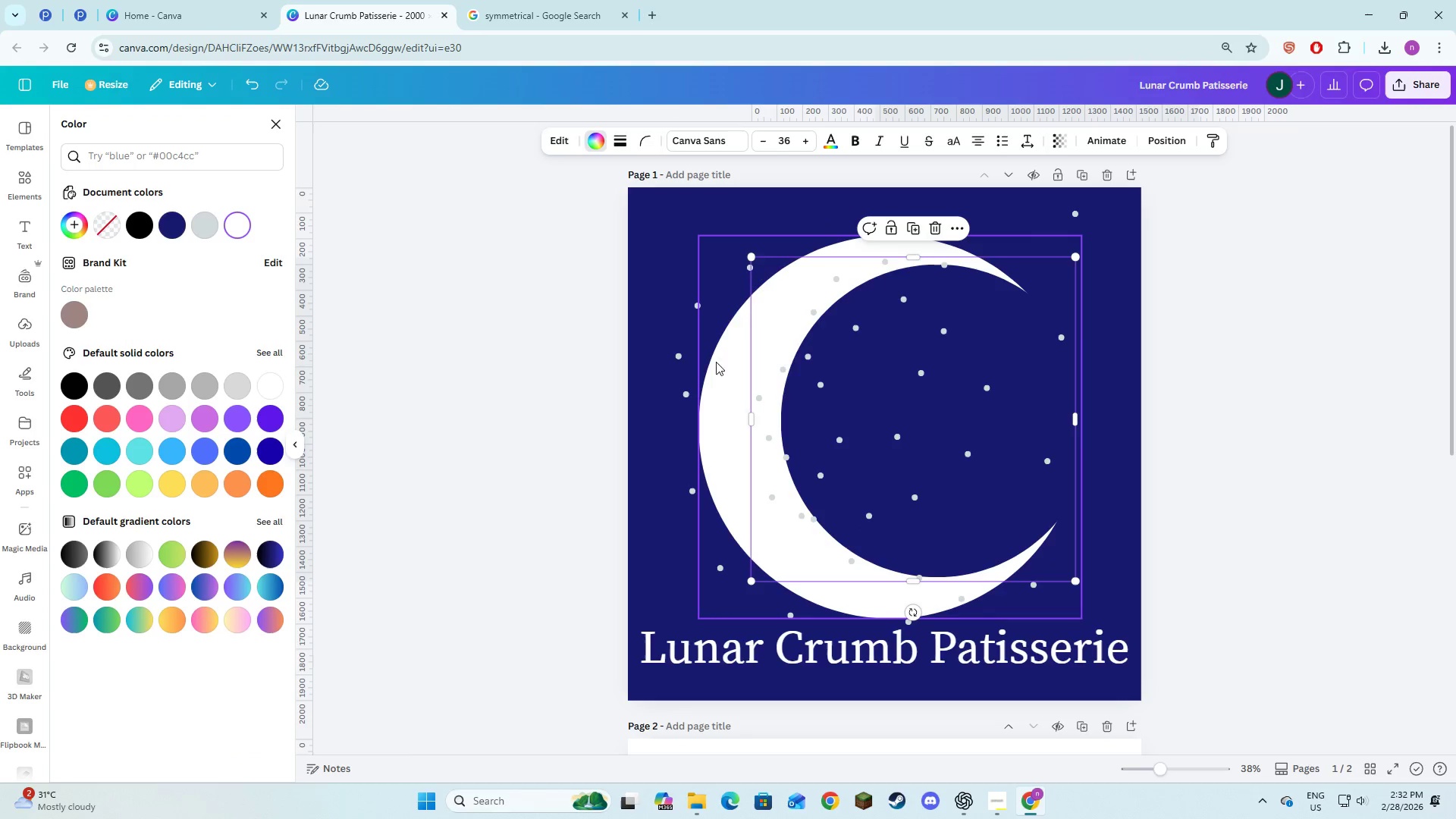 
left_click([720, 391])
 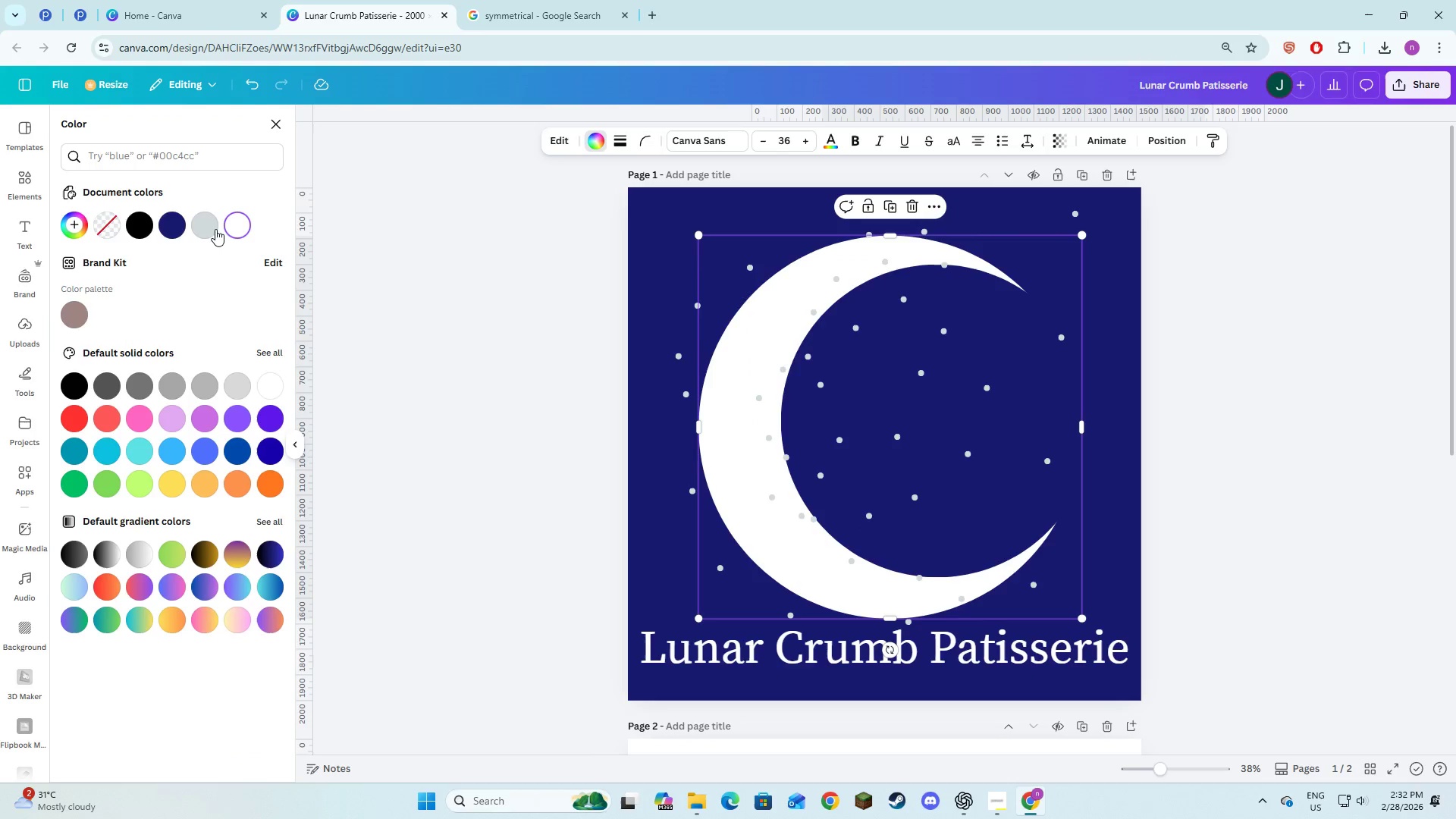 
left_click([212, 224])
 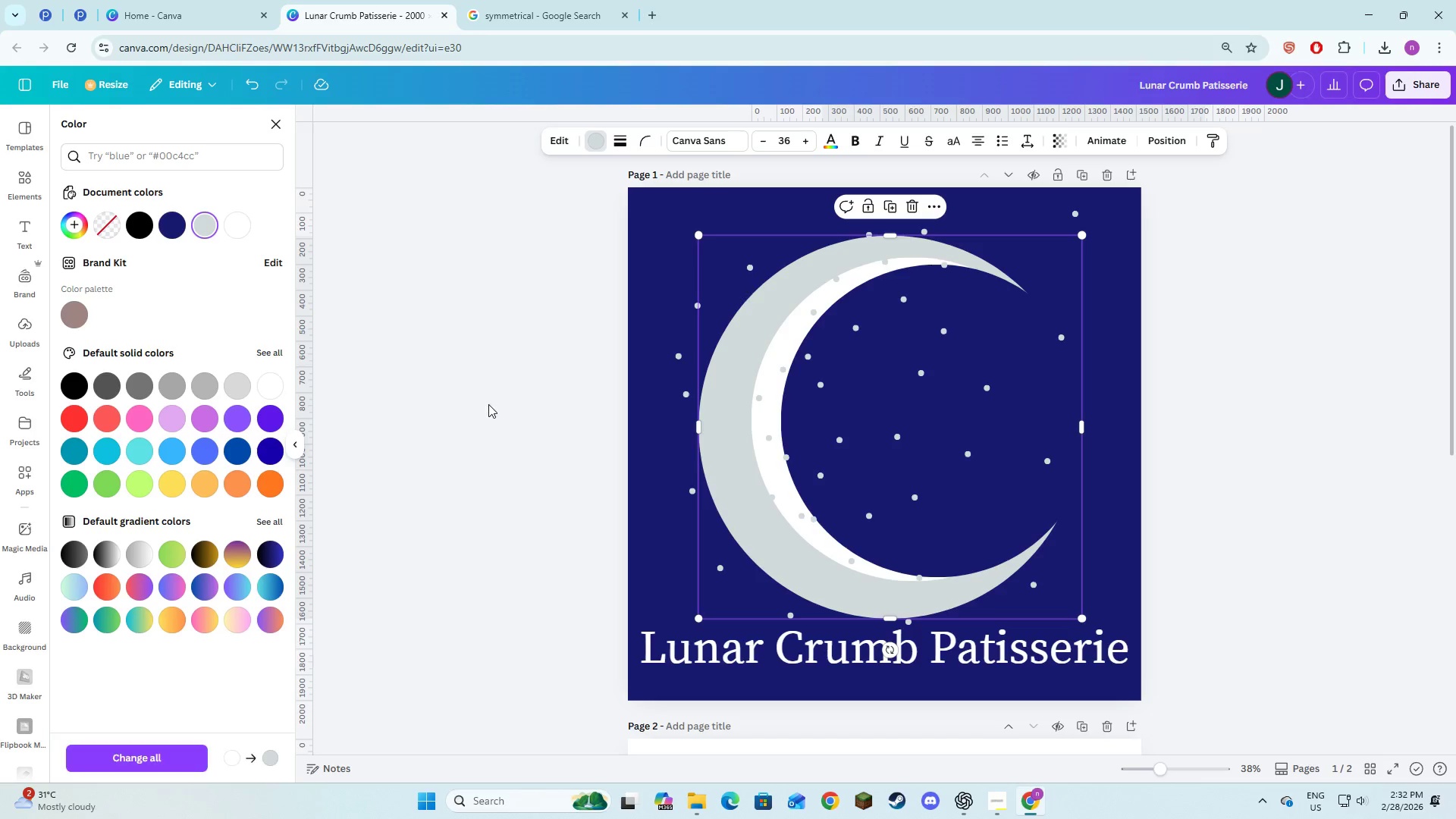 
left_click([488, 405])
 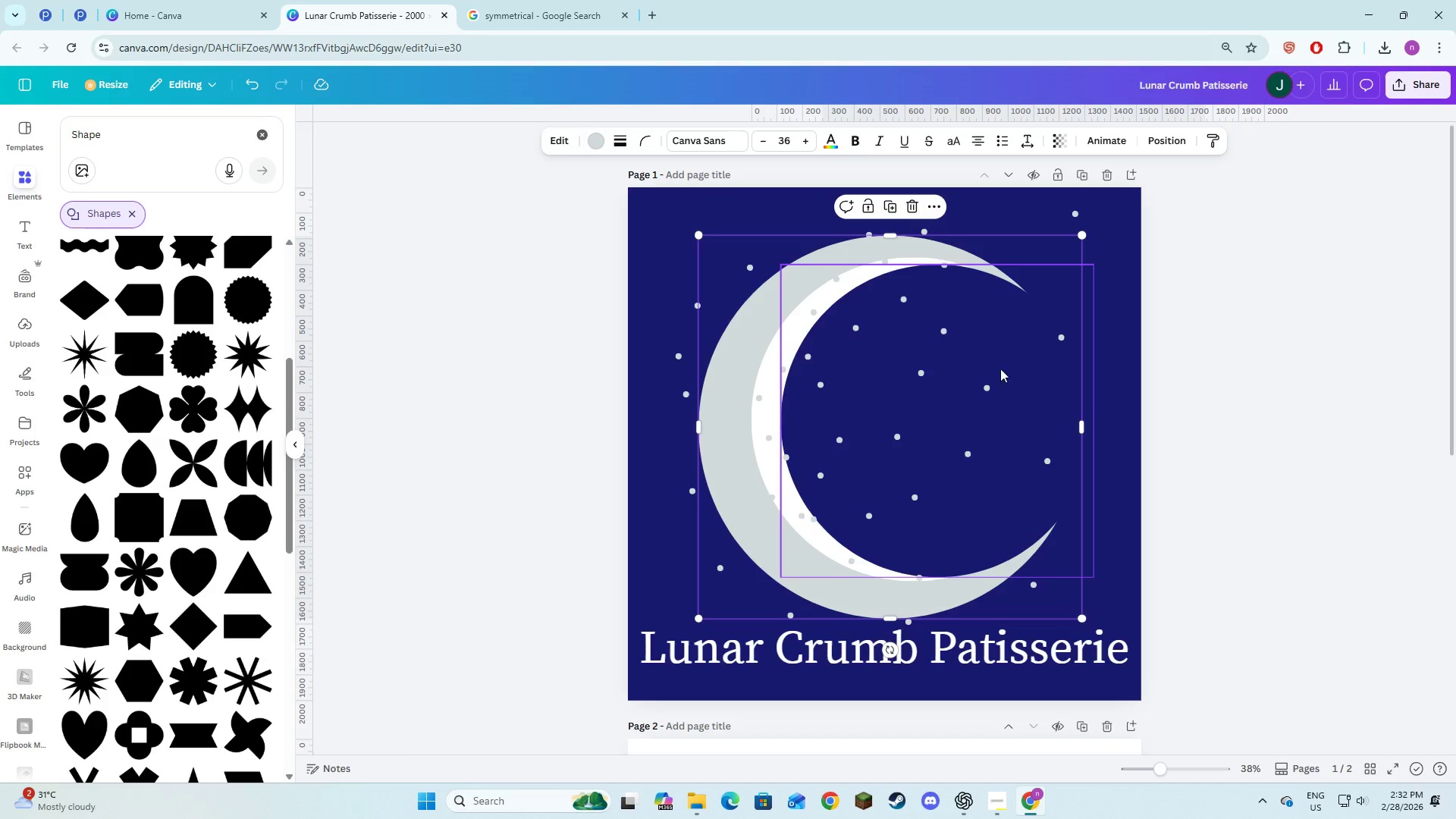 
left_click([1351, 446])
 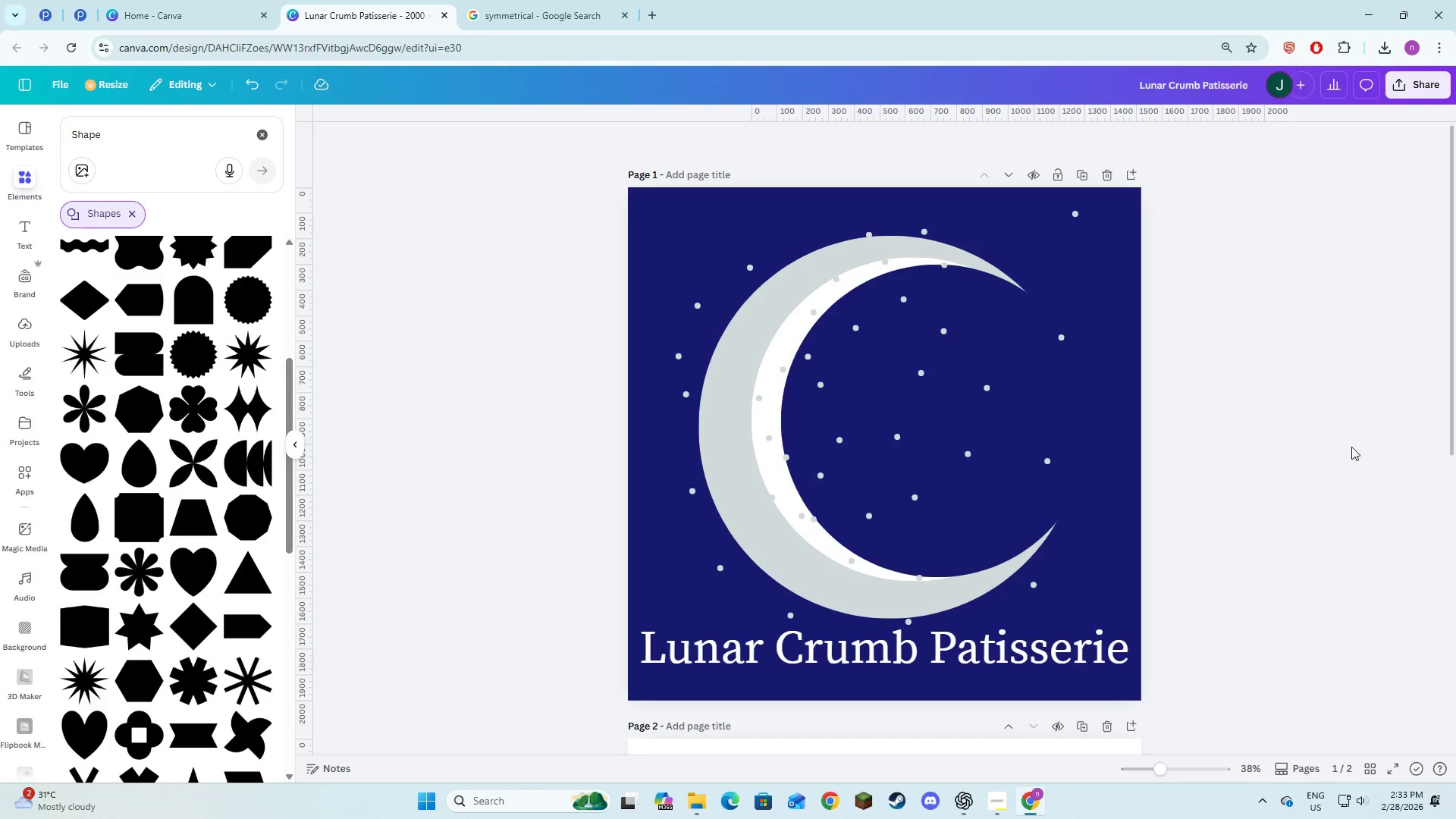 
wait(20.19)
 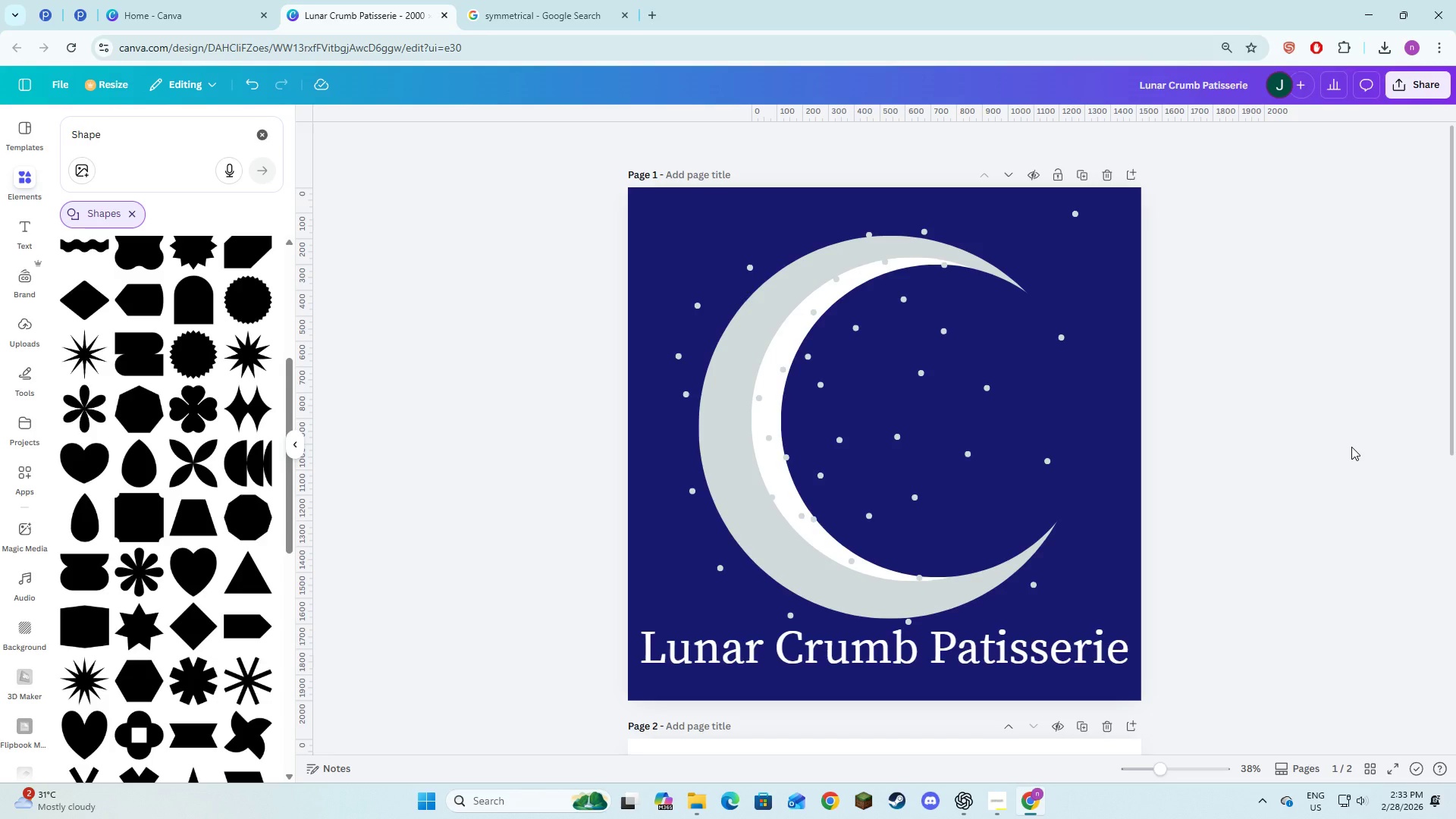 
scroll: coordinate [1130, 412], scroll_direction: down, amount: 5.0
 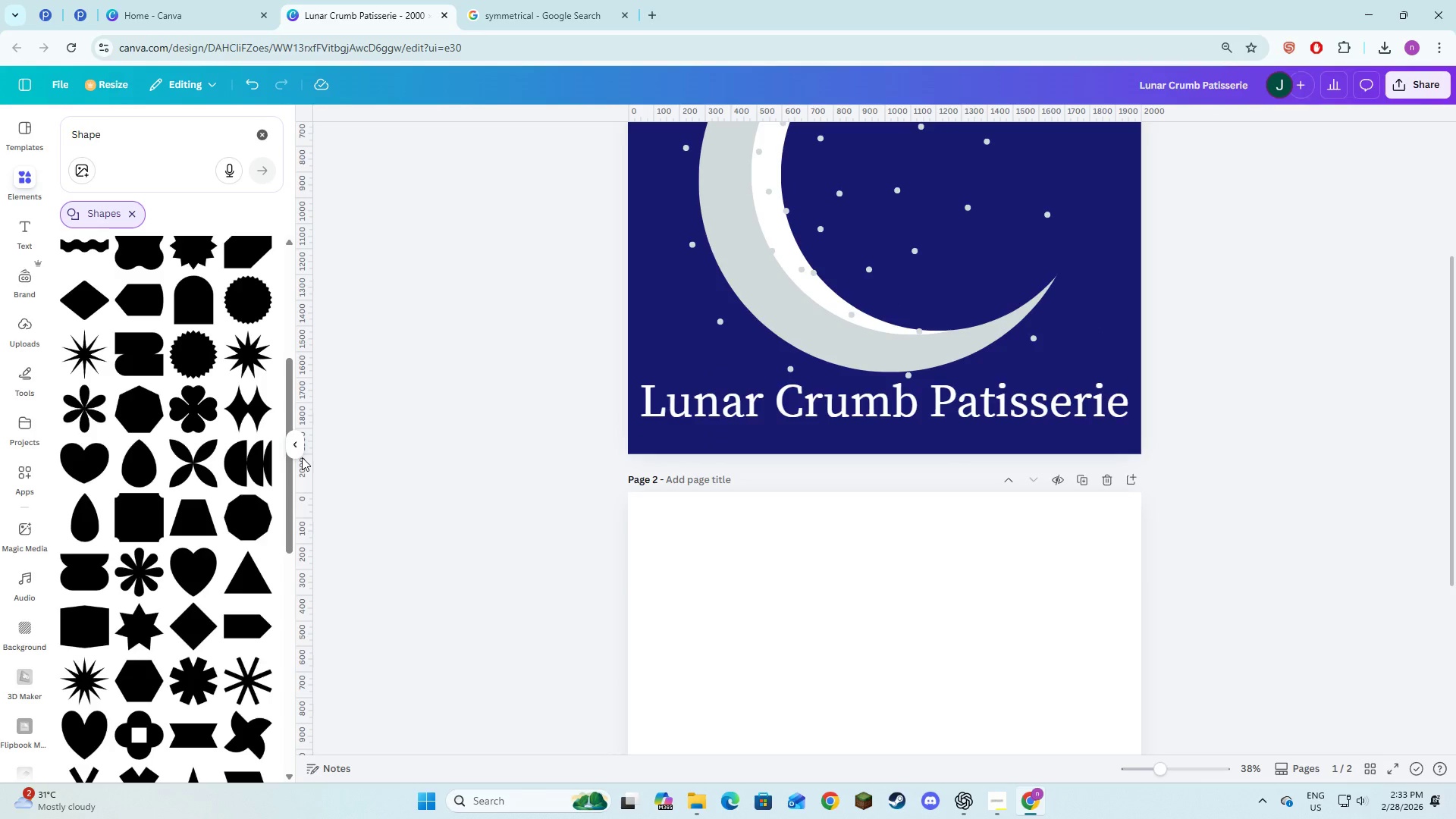 
left_click([294, 446])
 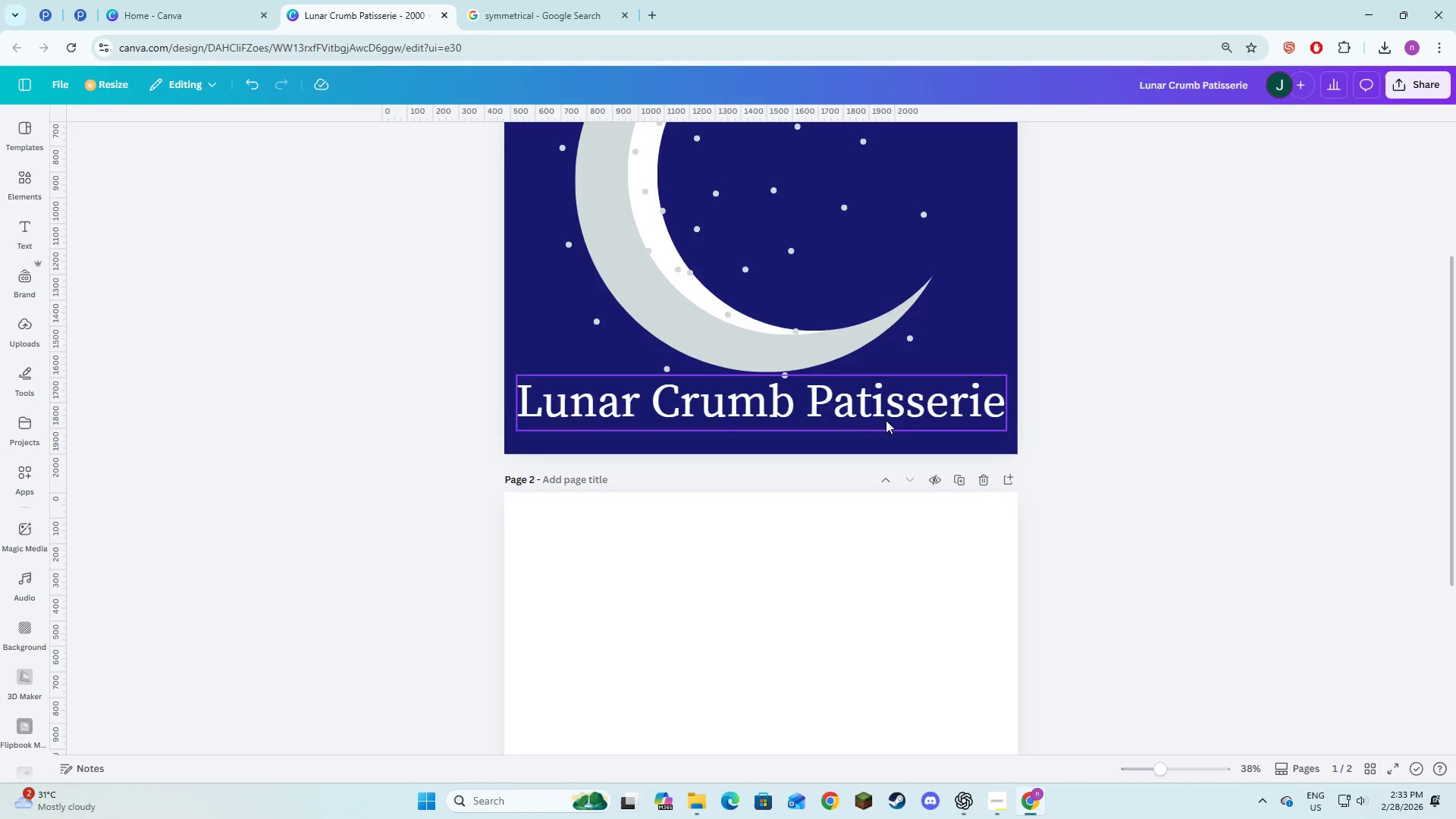 
triple_click([1142, 422])
 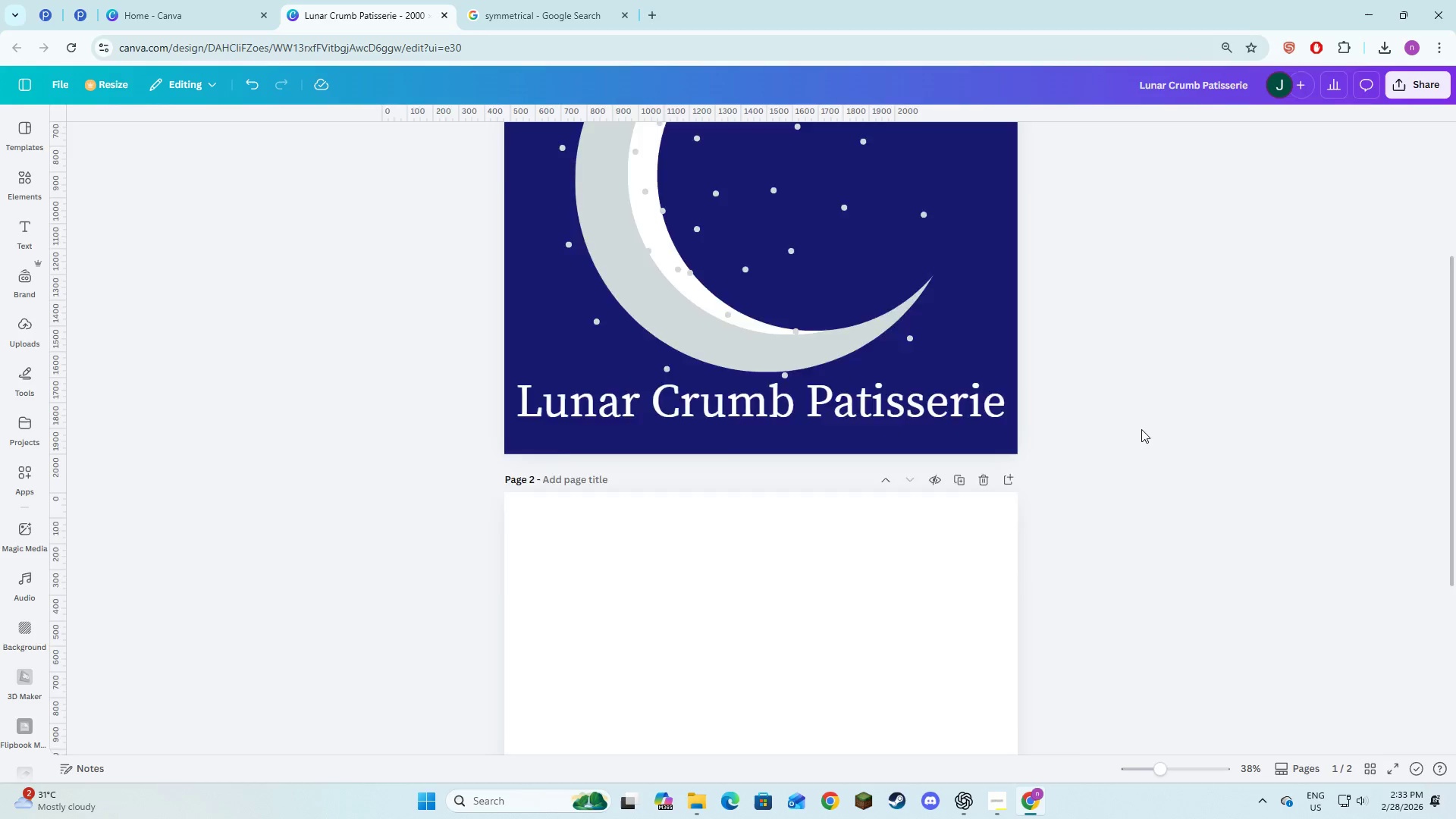 
scroll: coordinate [1141, 429], scroll_direction: up, amount: 3.0
 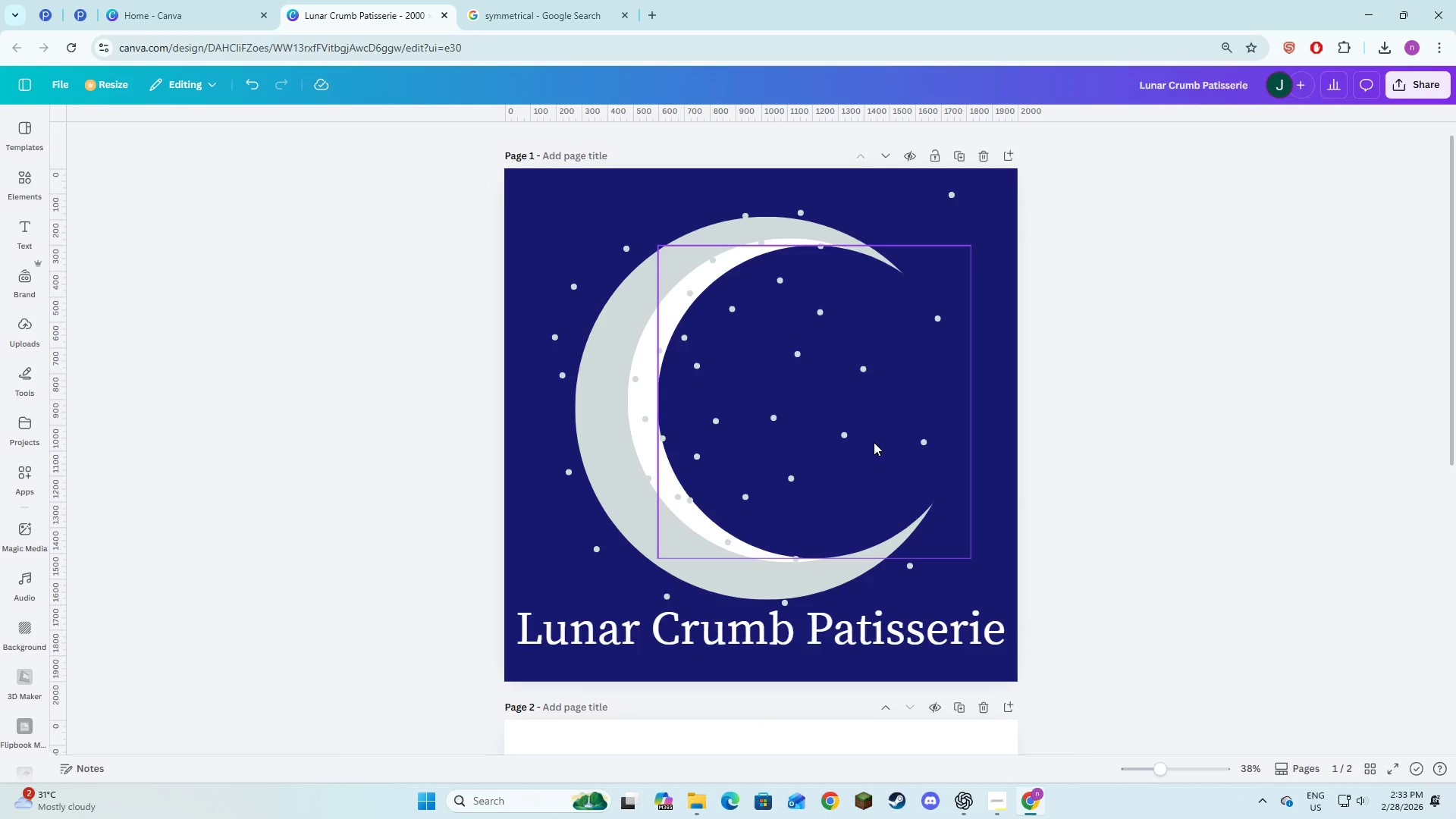 
wait(5.01)
 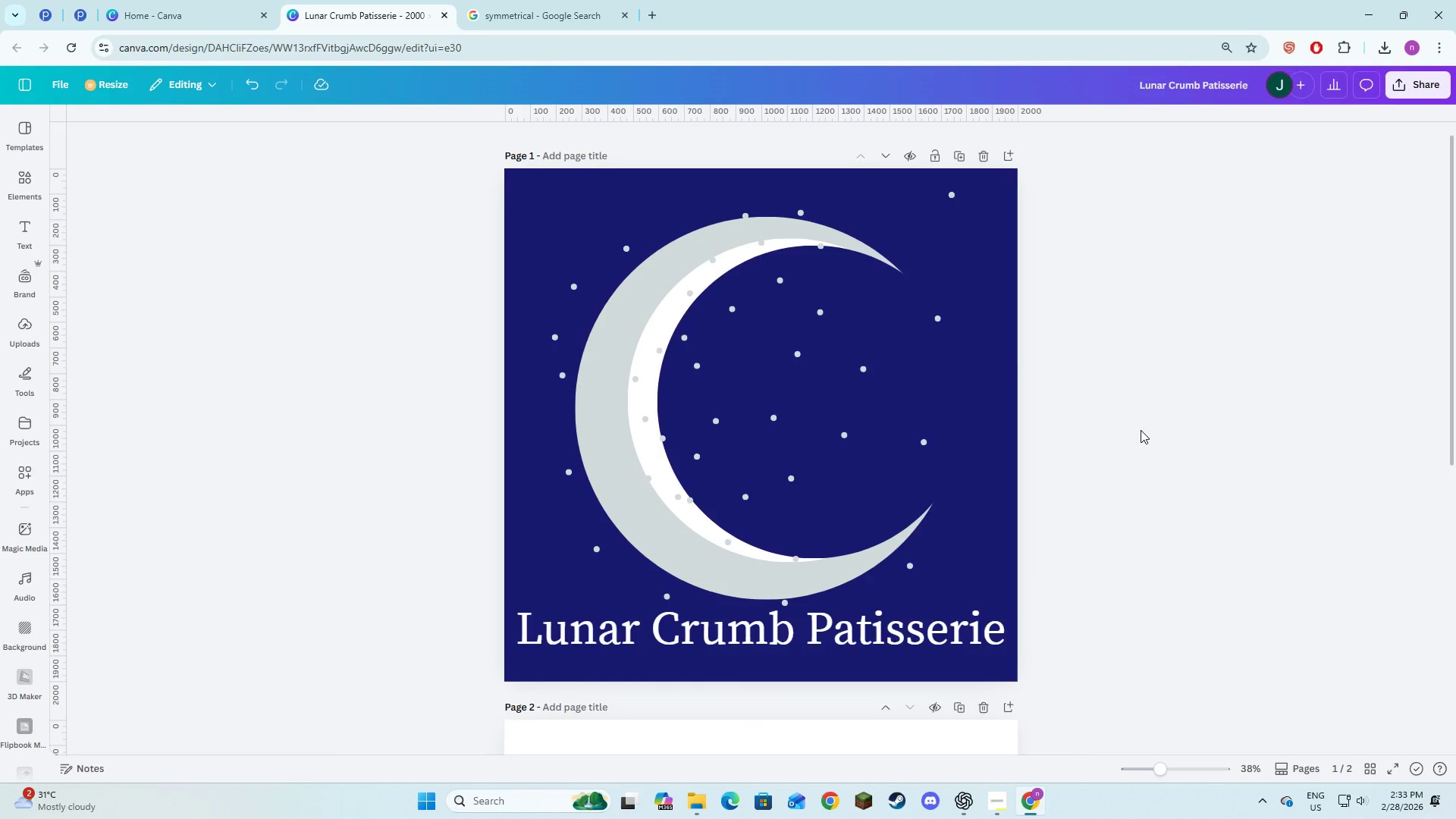 
left_click([844, 435])
 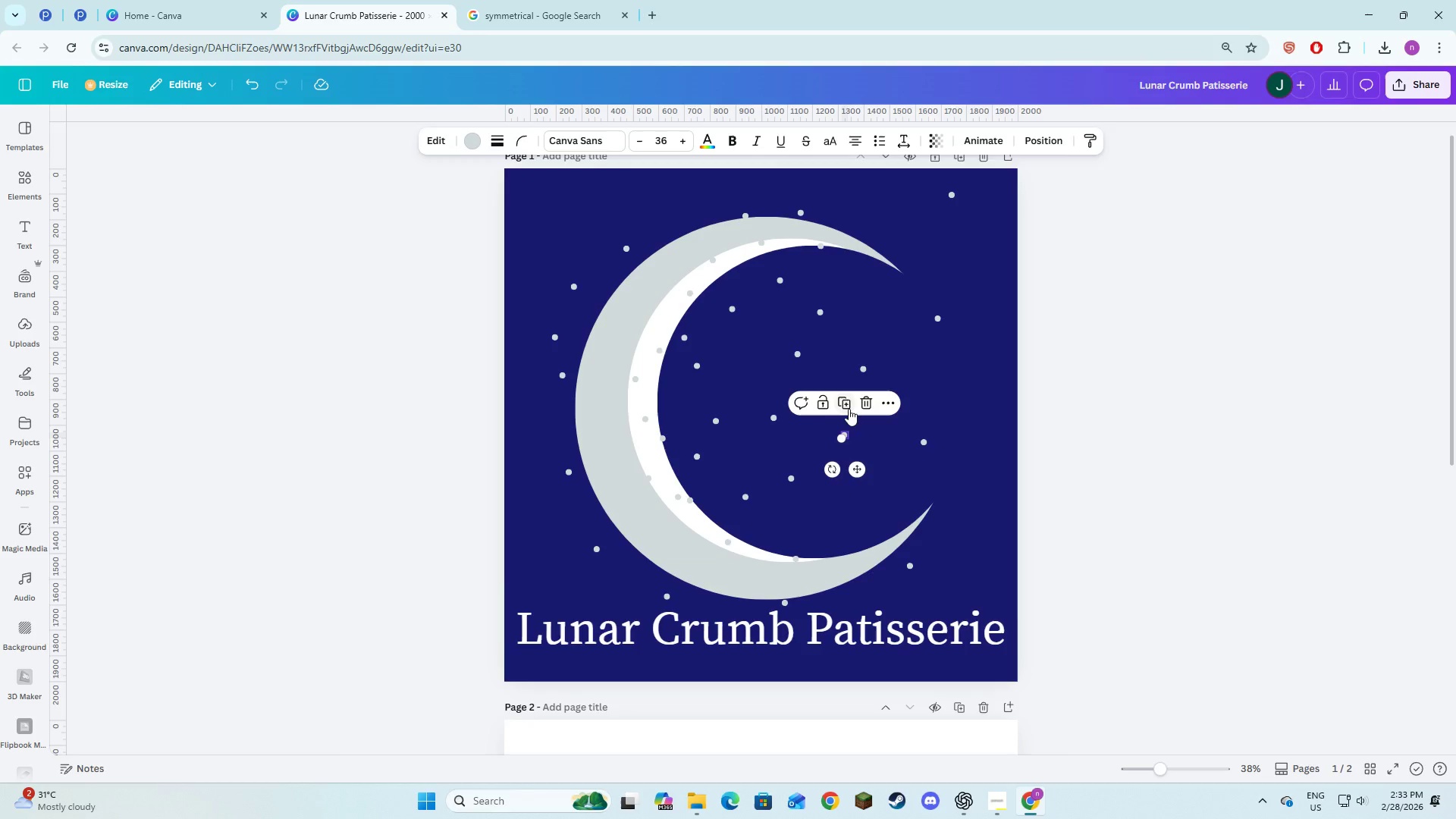 
left_click([847, 398])
 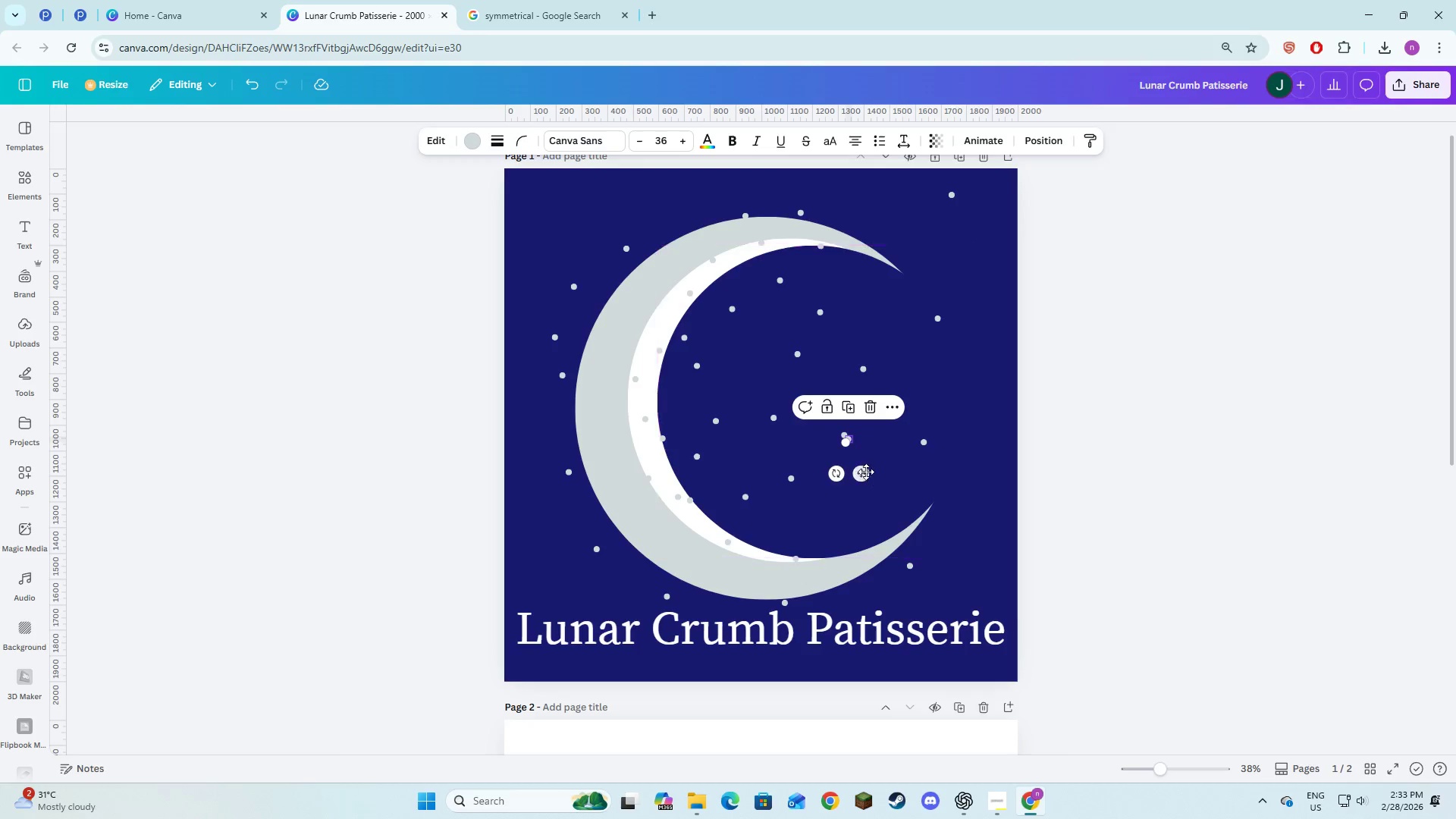 
left_click_drag(start_coordinate=[863, 473], to_coordinate=[1010, 544])
 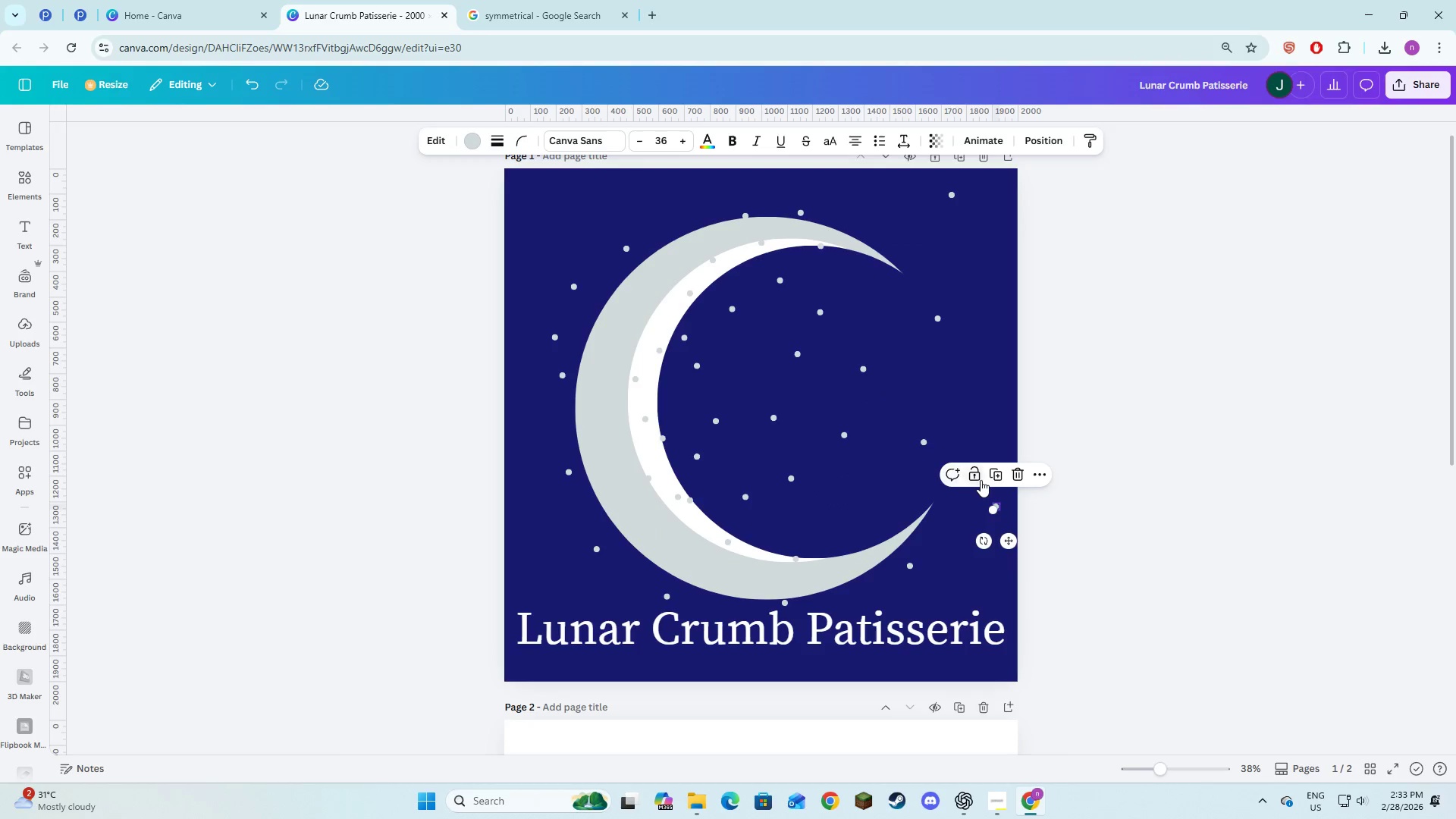 
left_click([992, 475])
 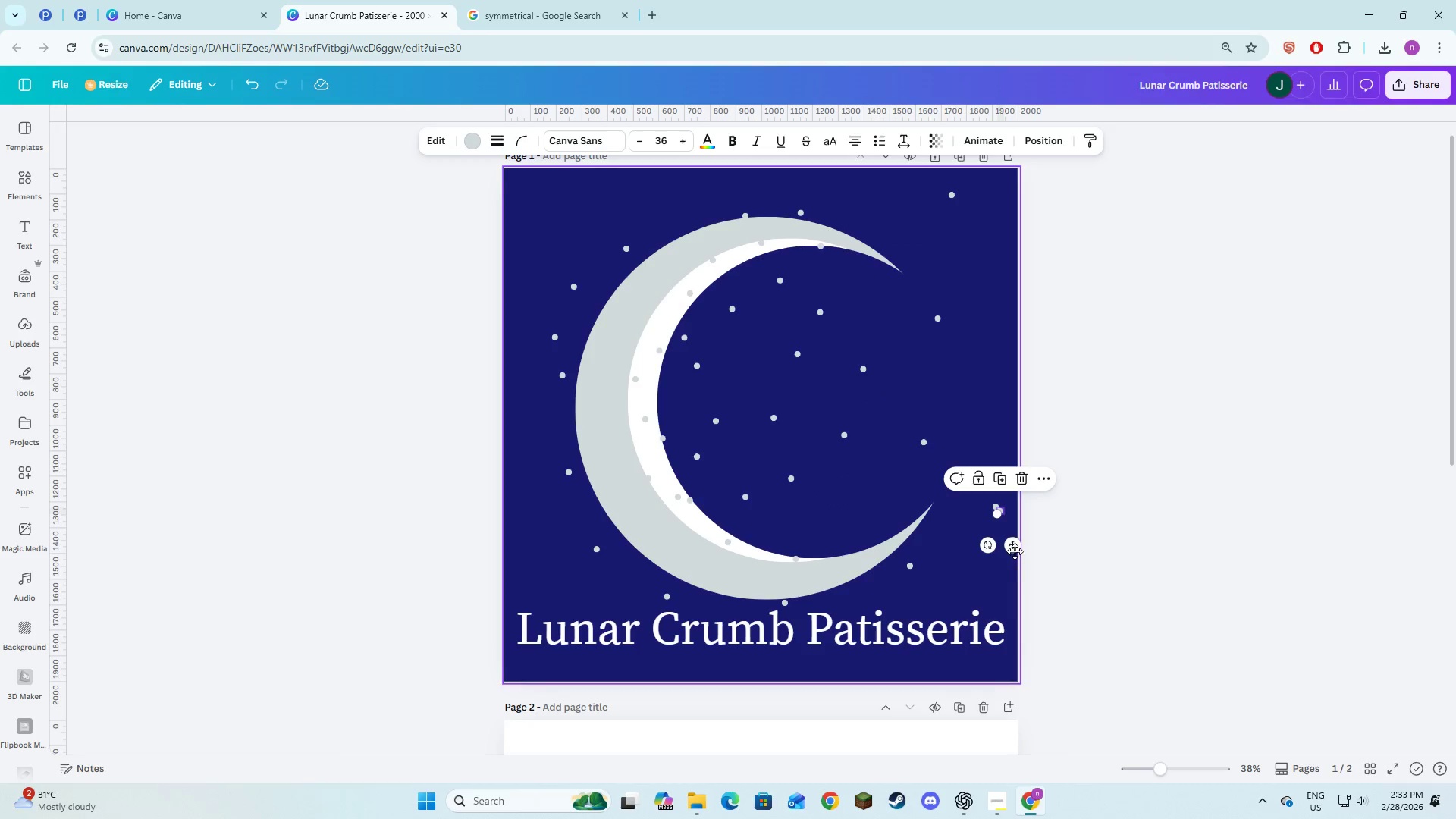 
left_click_drag(start_coordinate=[1015, 549], to_coordinate=[555, 586])
 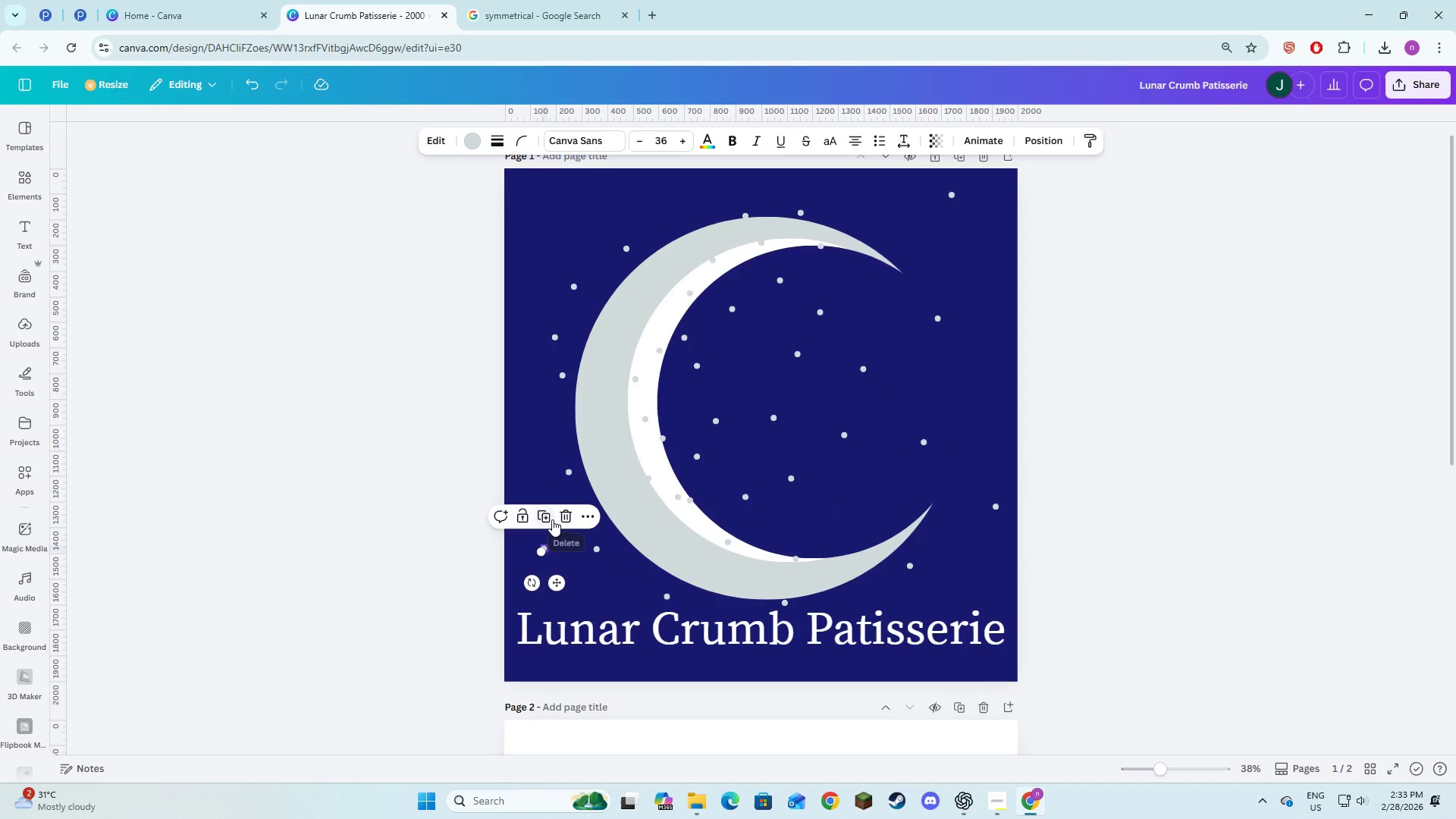 
left_click([550, 519])
 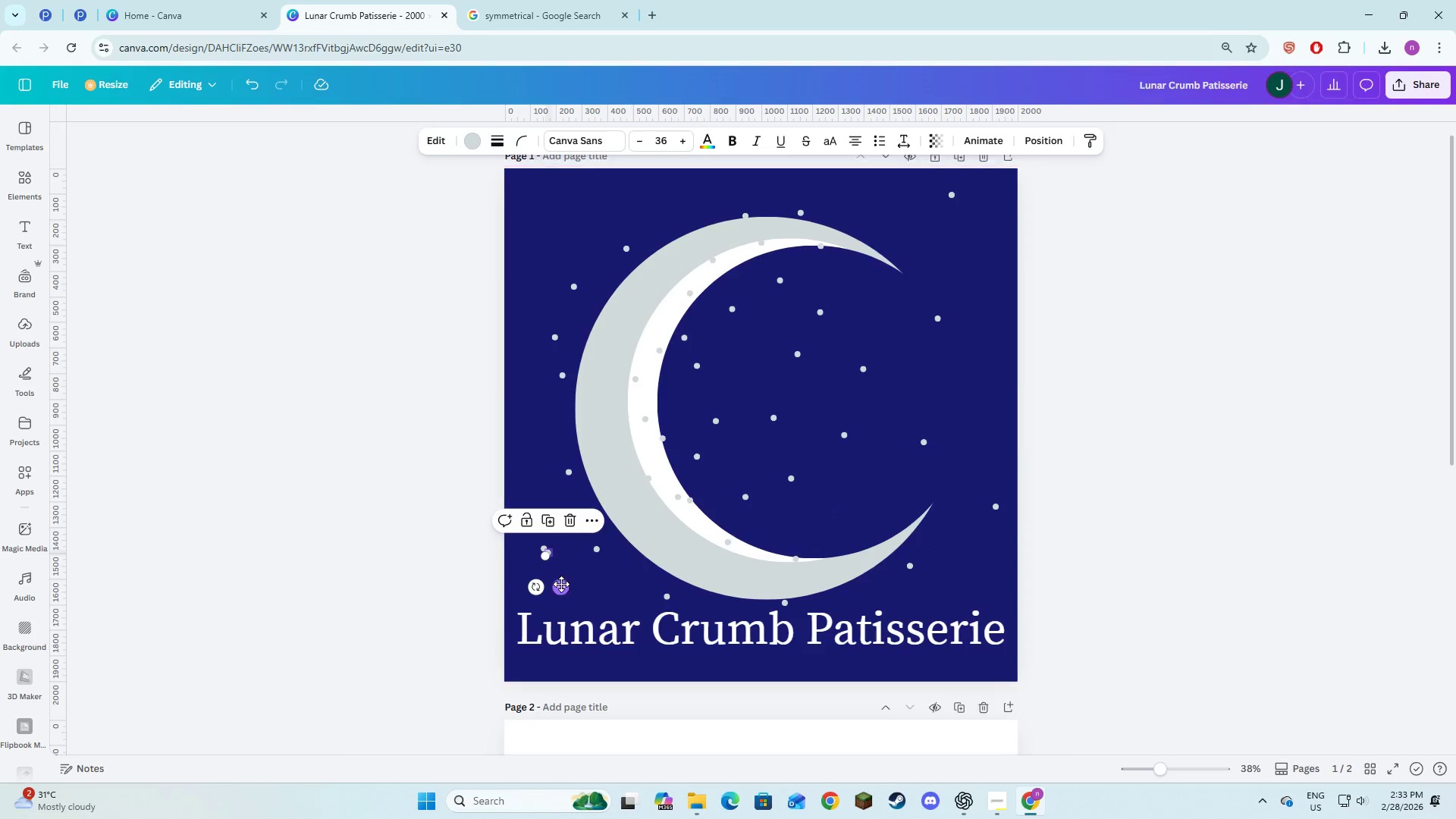 
left_click_drag(start_coordinate=[560, 591], to_coordinate=[858, 585])
 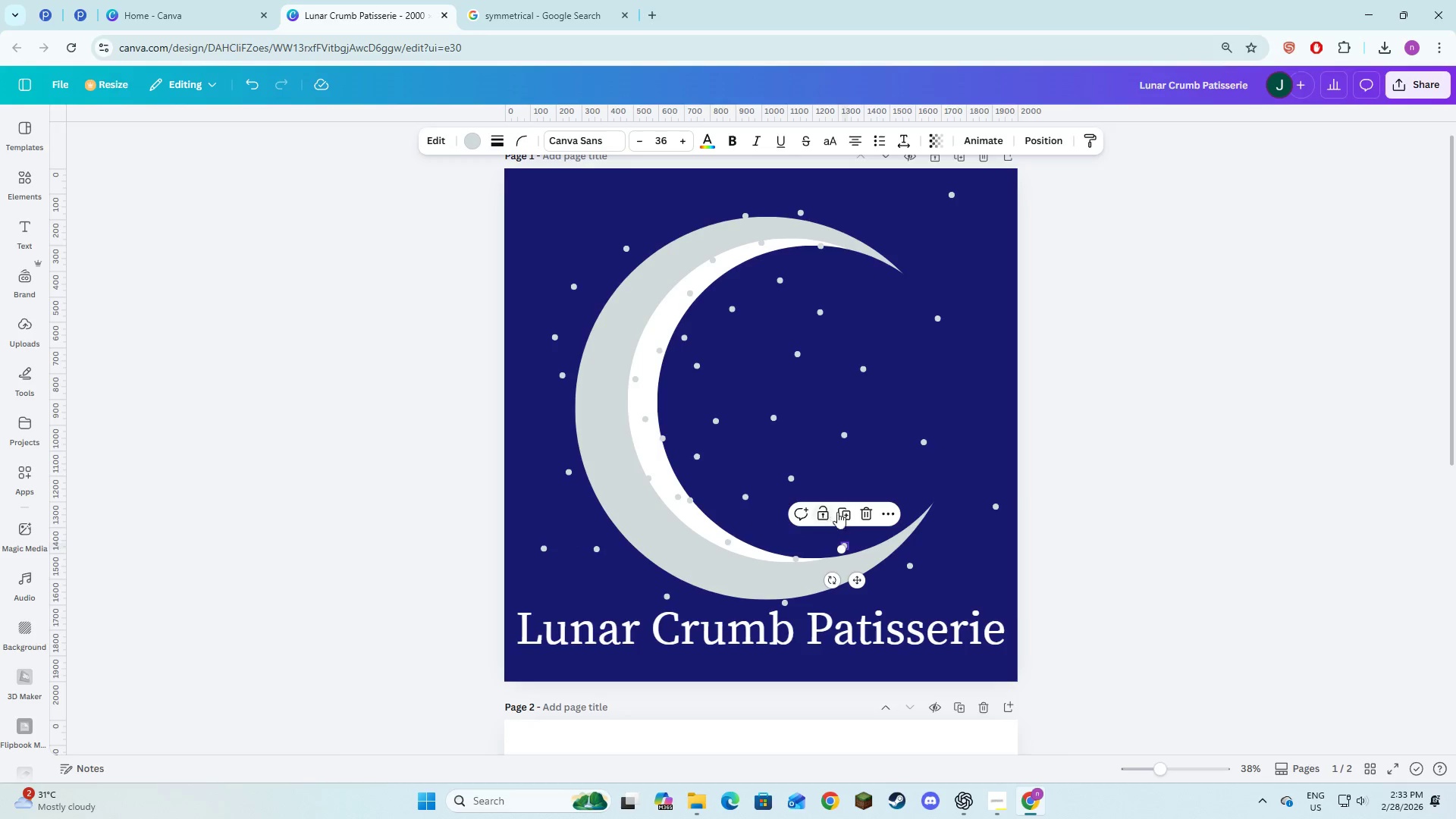 
left_click([840, 510])
 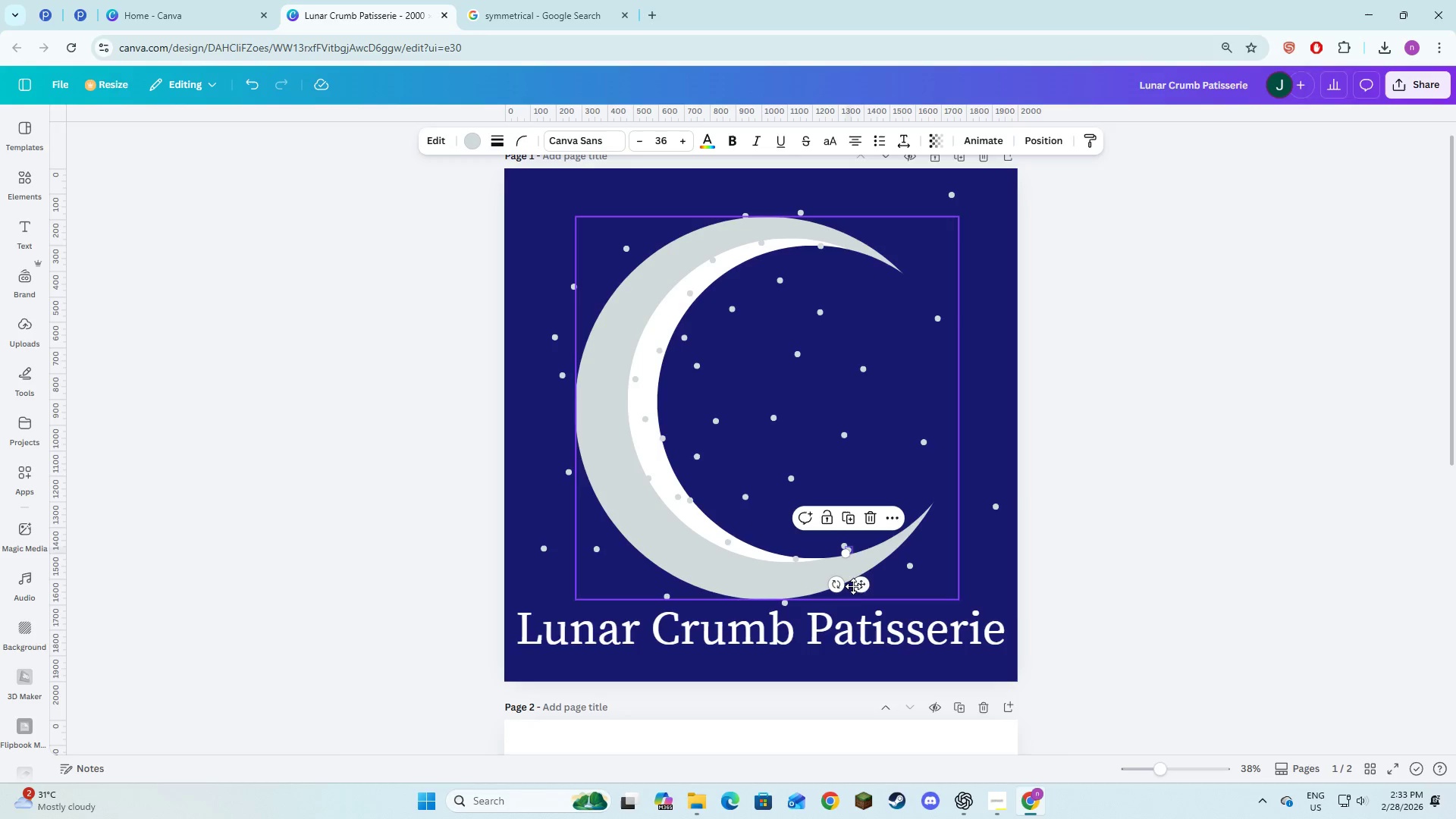 
left_click_drag(start_coordinate=[858, 583], to_coordinate=[878, 528])
 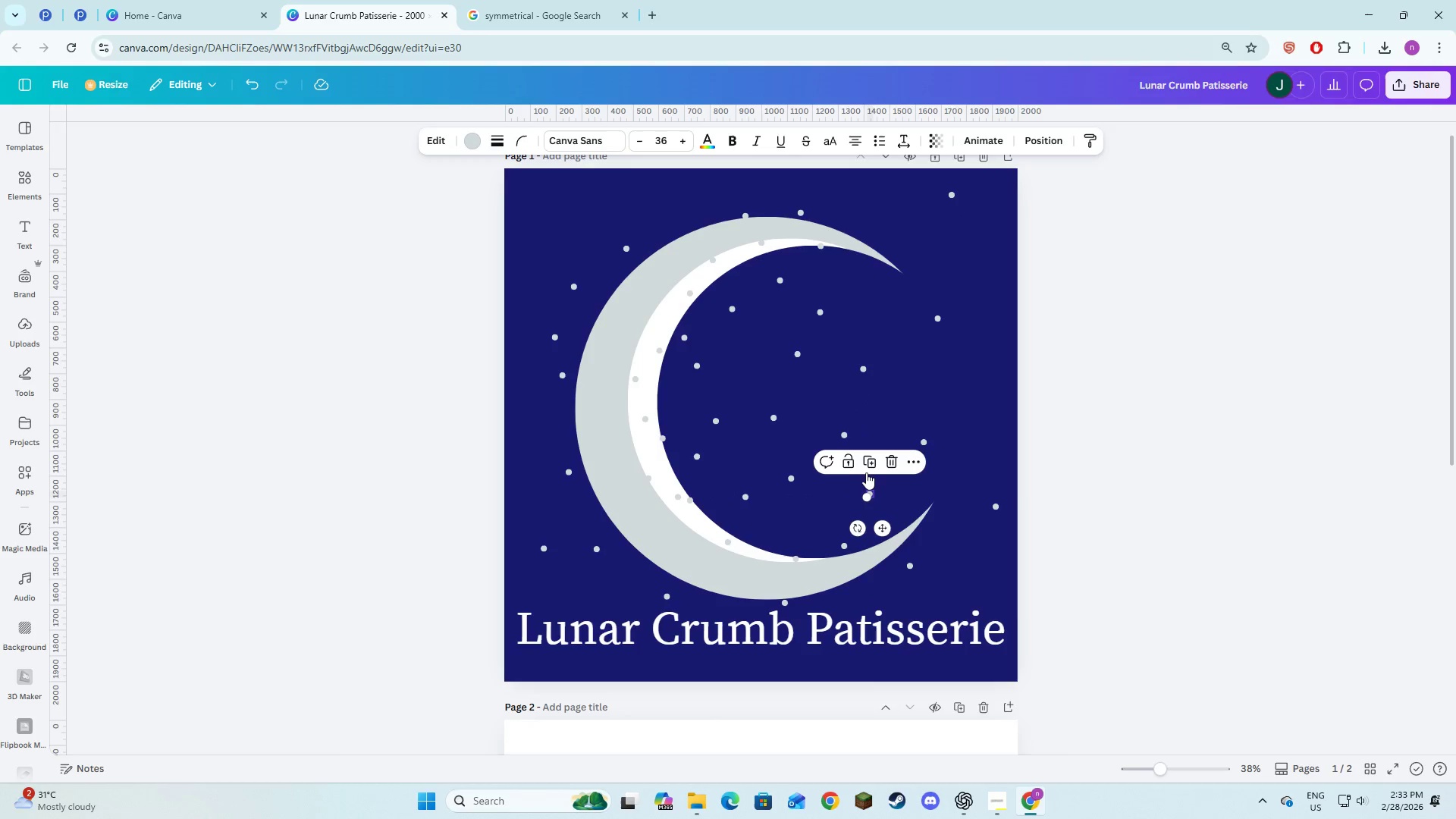 
left_click([870, 464])
 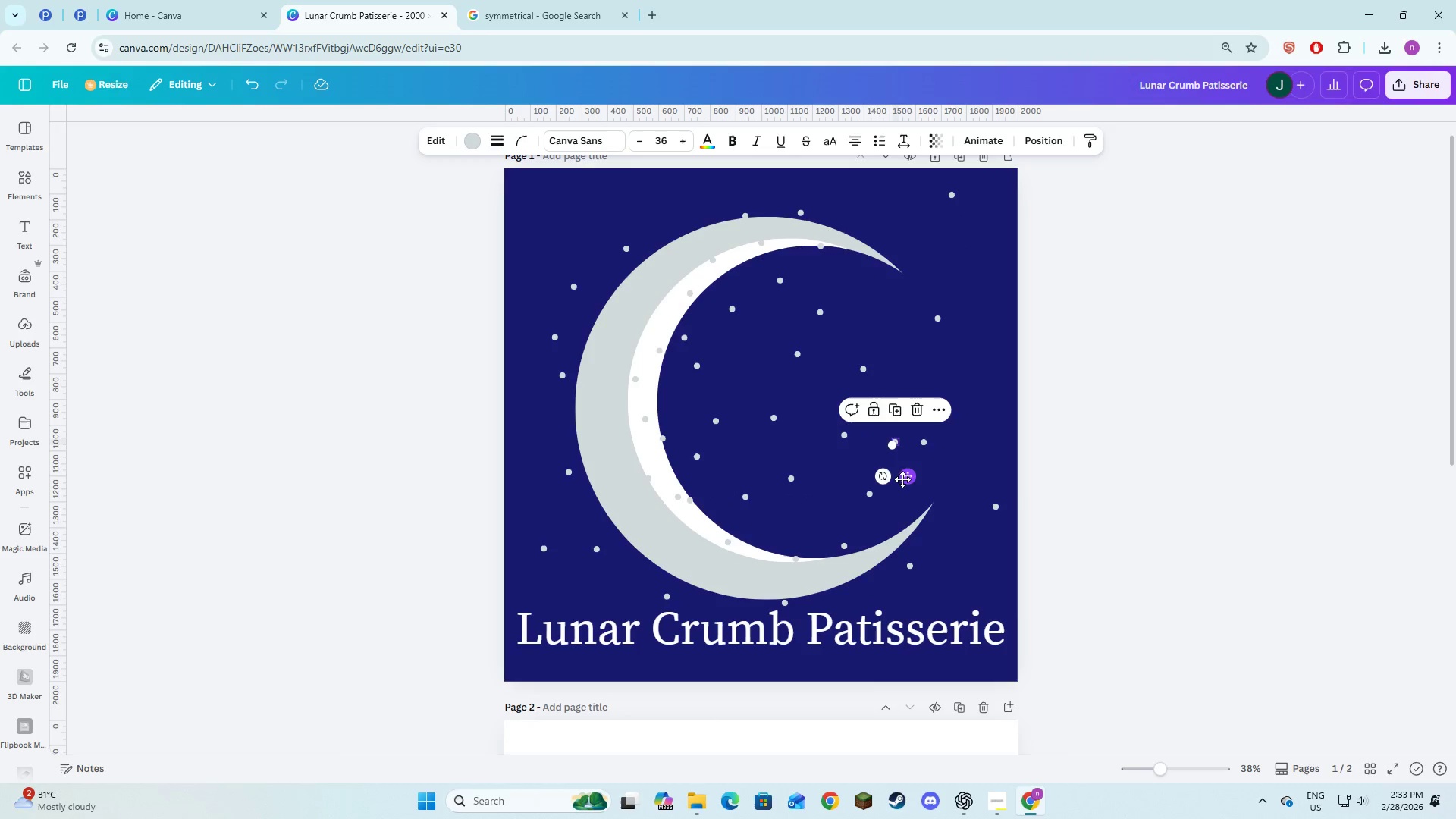 
left_click_drag(start_coordinate=[904, 479], to_coordinate=[978, 431])
 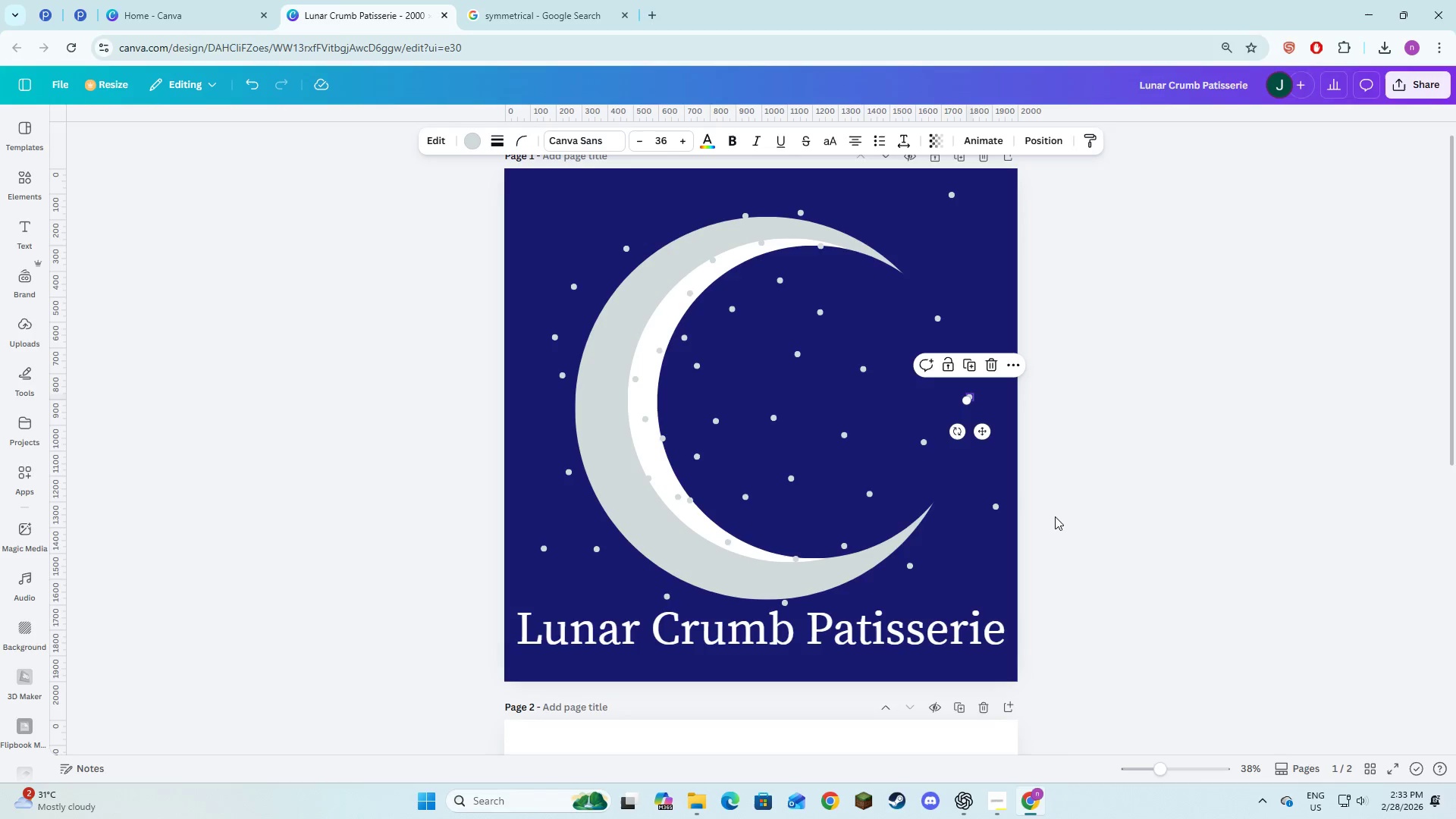 
left_click([1079, 493])
 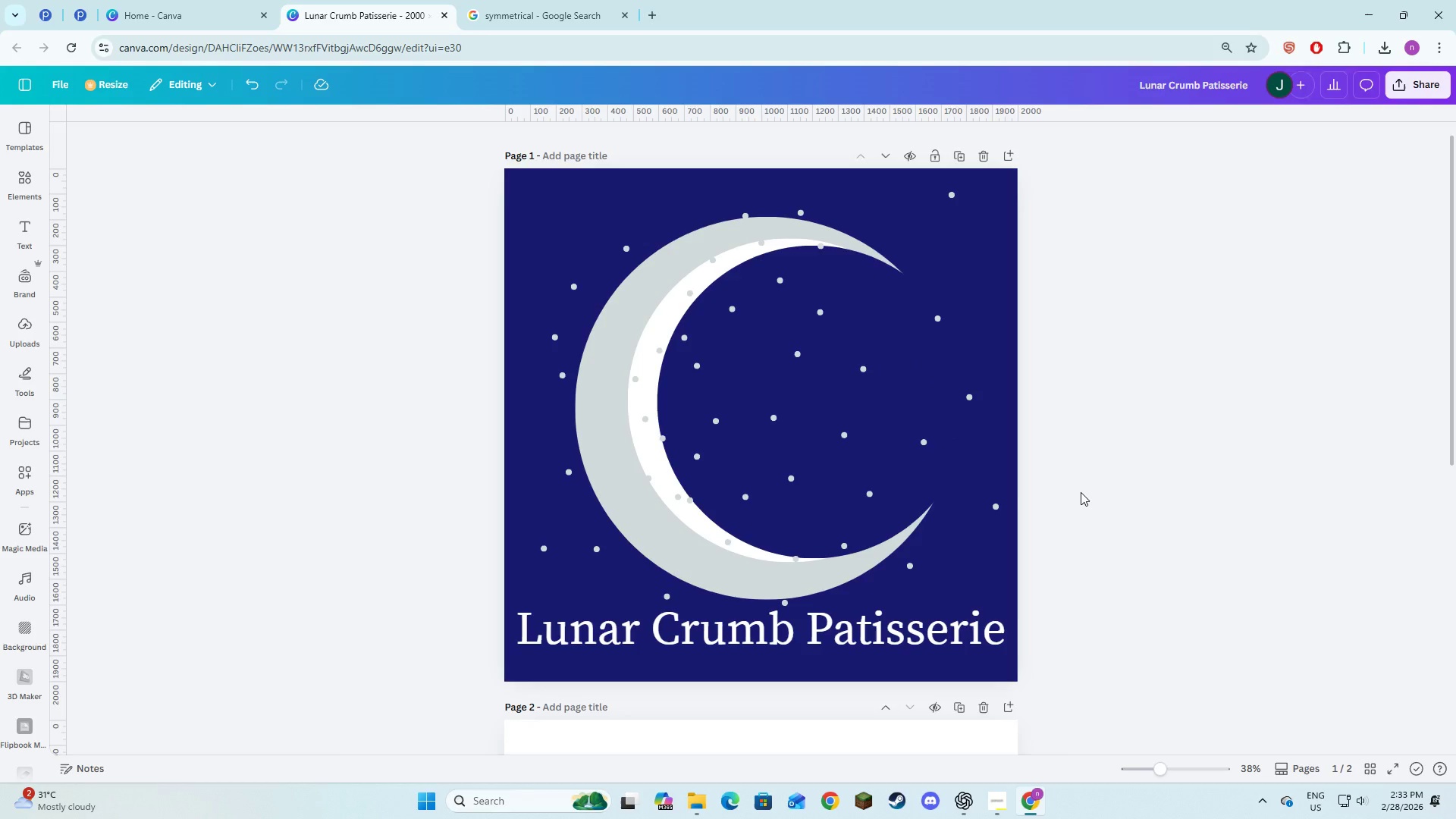 
wait(14.17)
 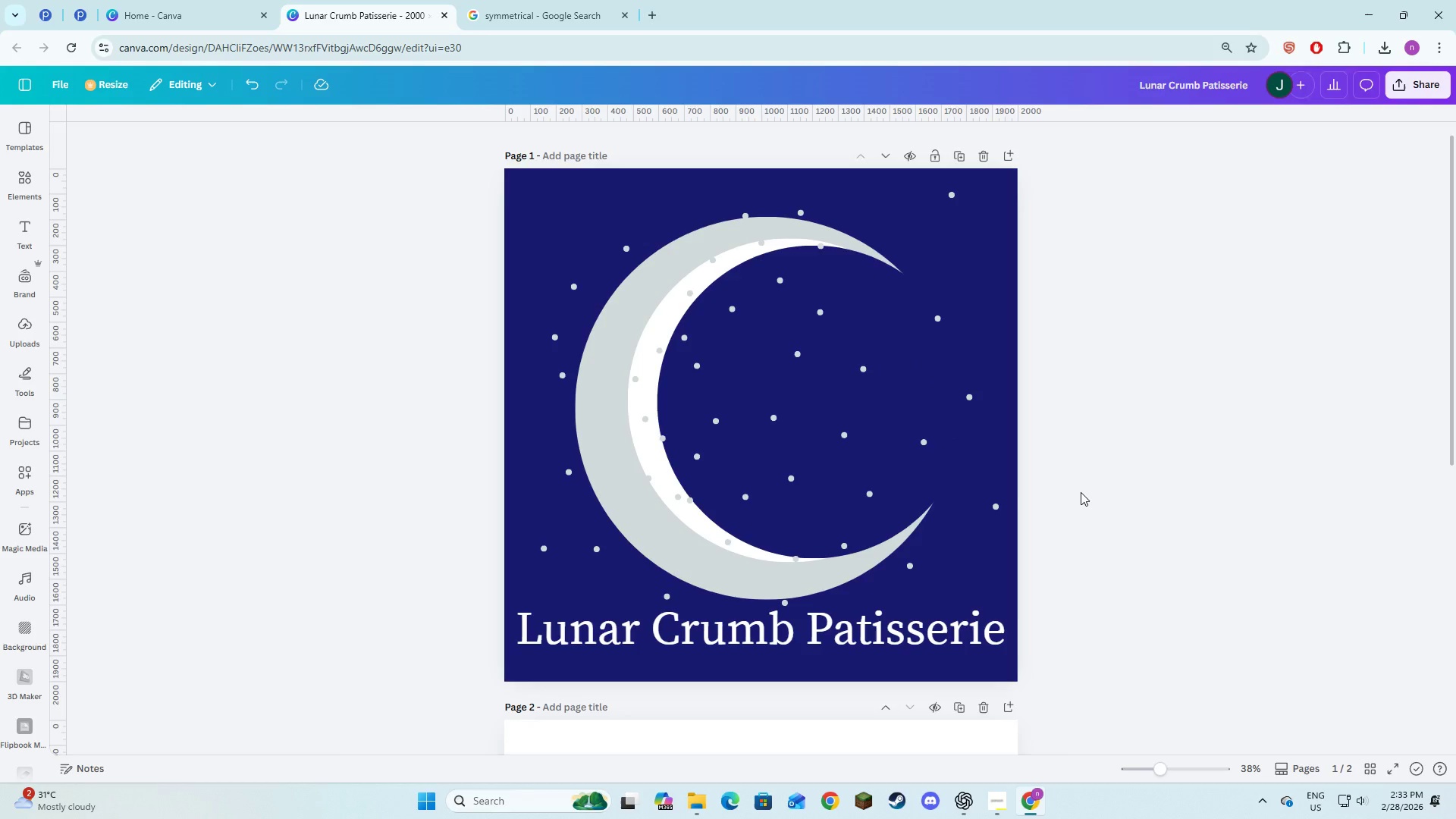 
left_click([463, 0])
 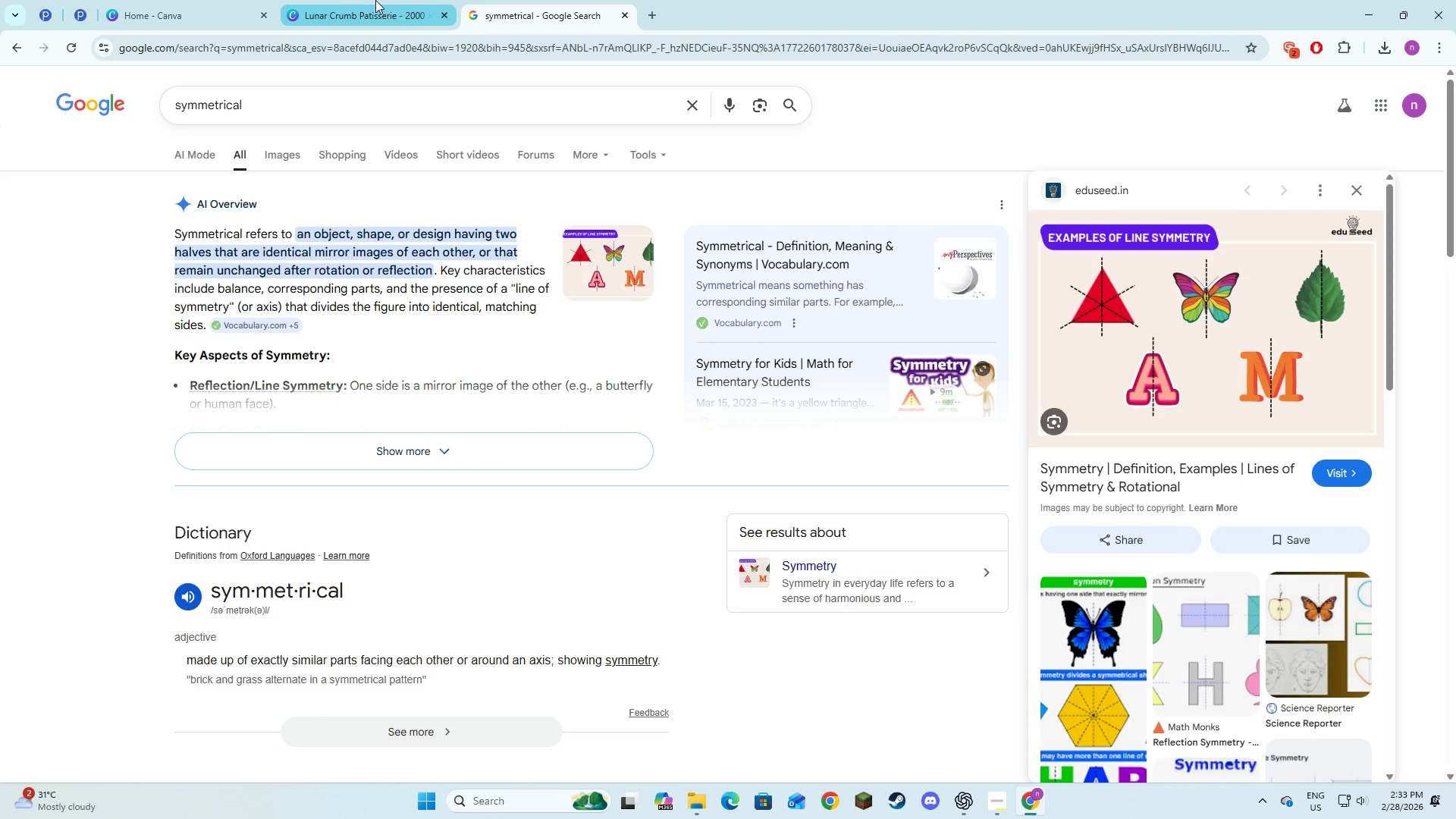 
key(Alt+AltLeft)
 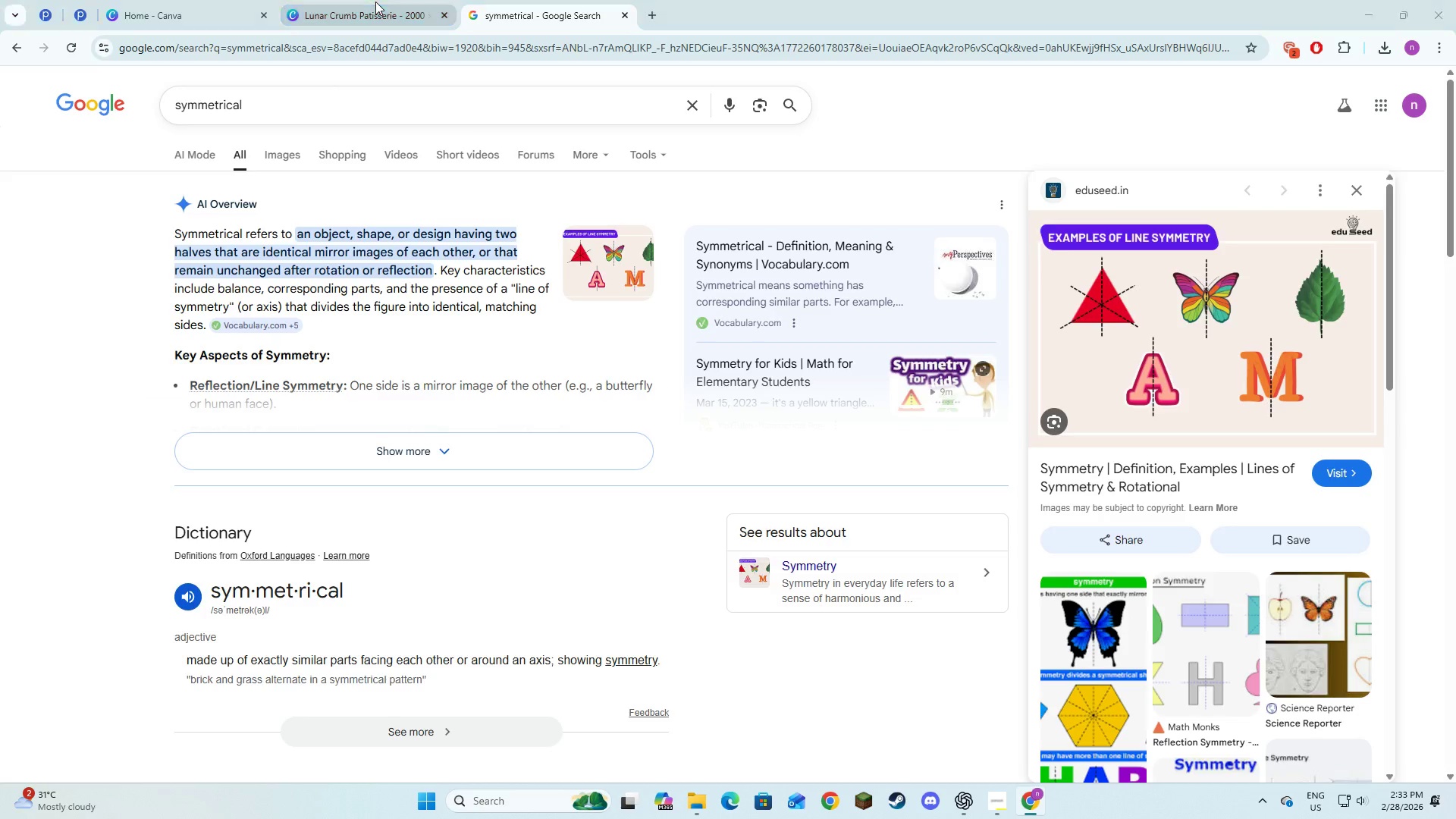 
key(Alt+Tab)
 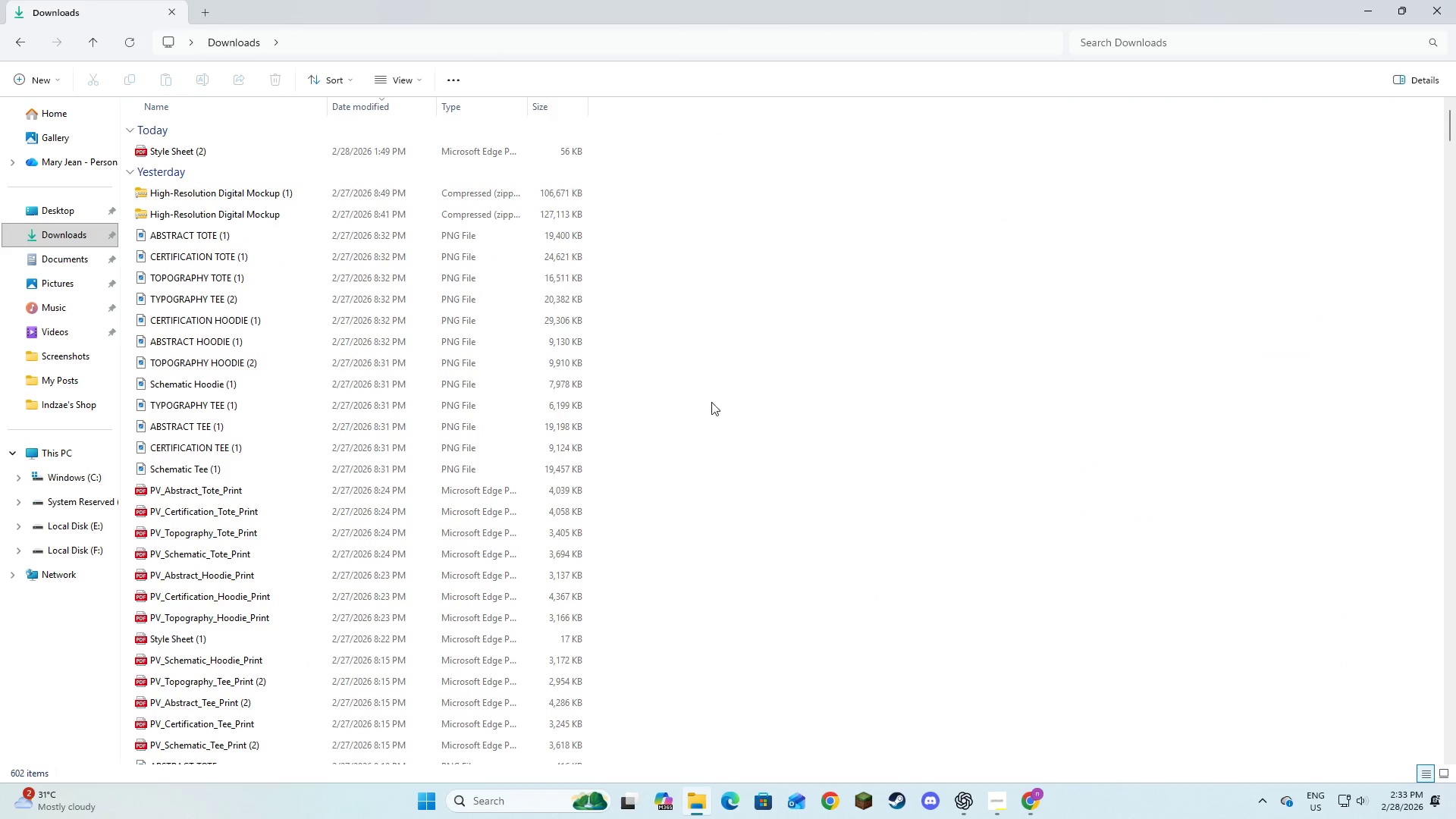 
key(Alt+Tab)
 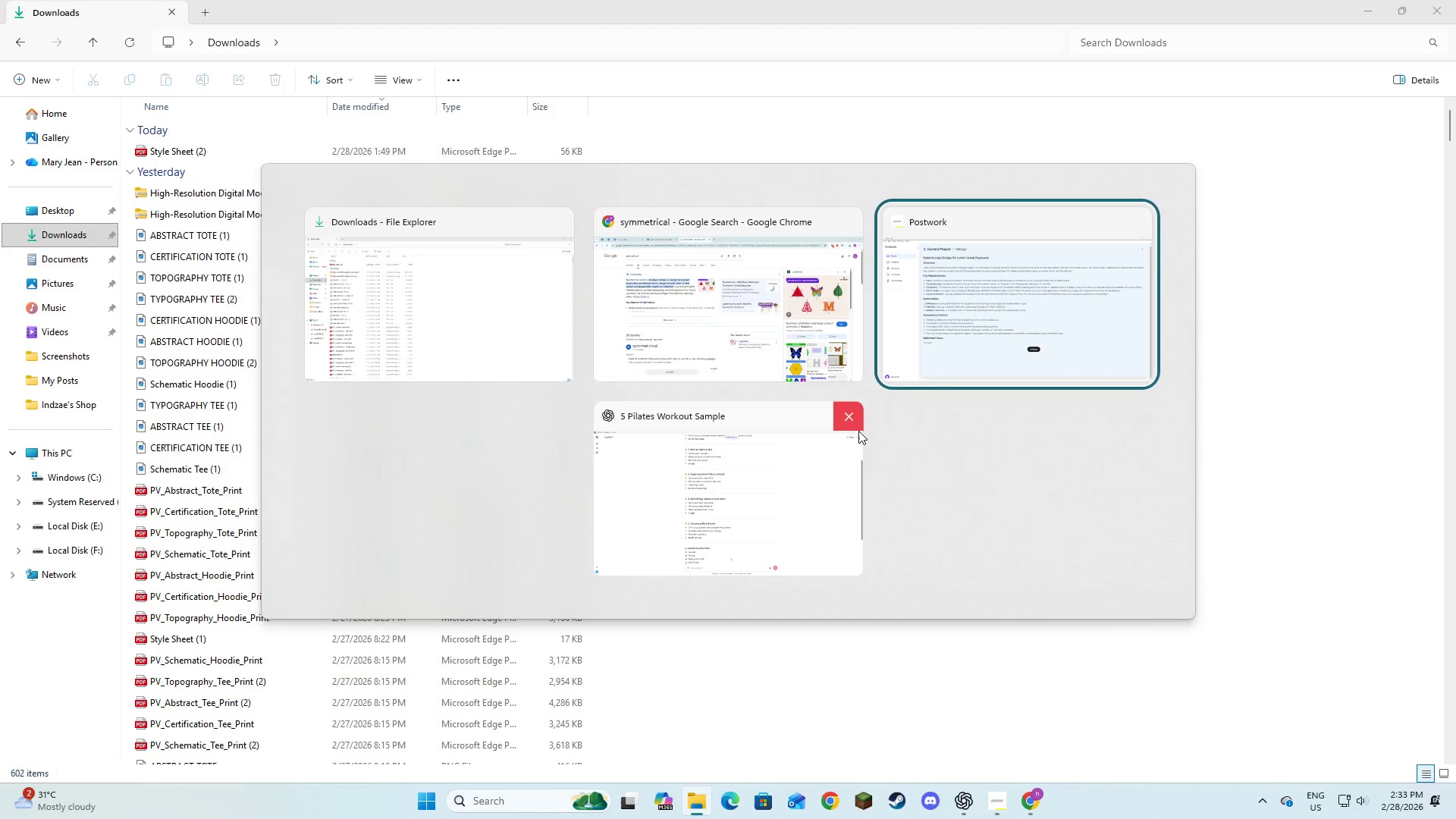 
key(Alt+Tab)